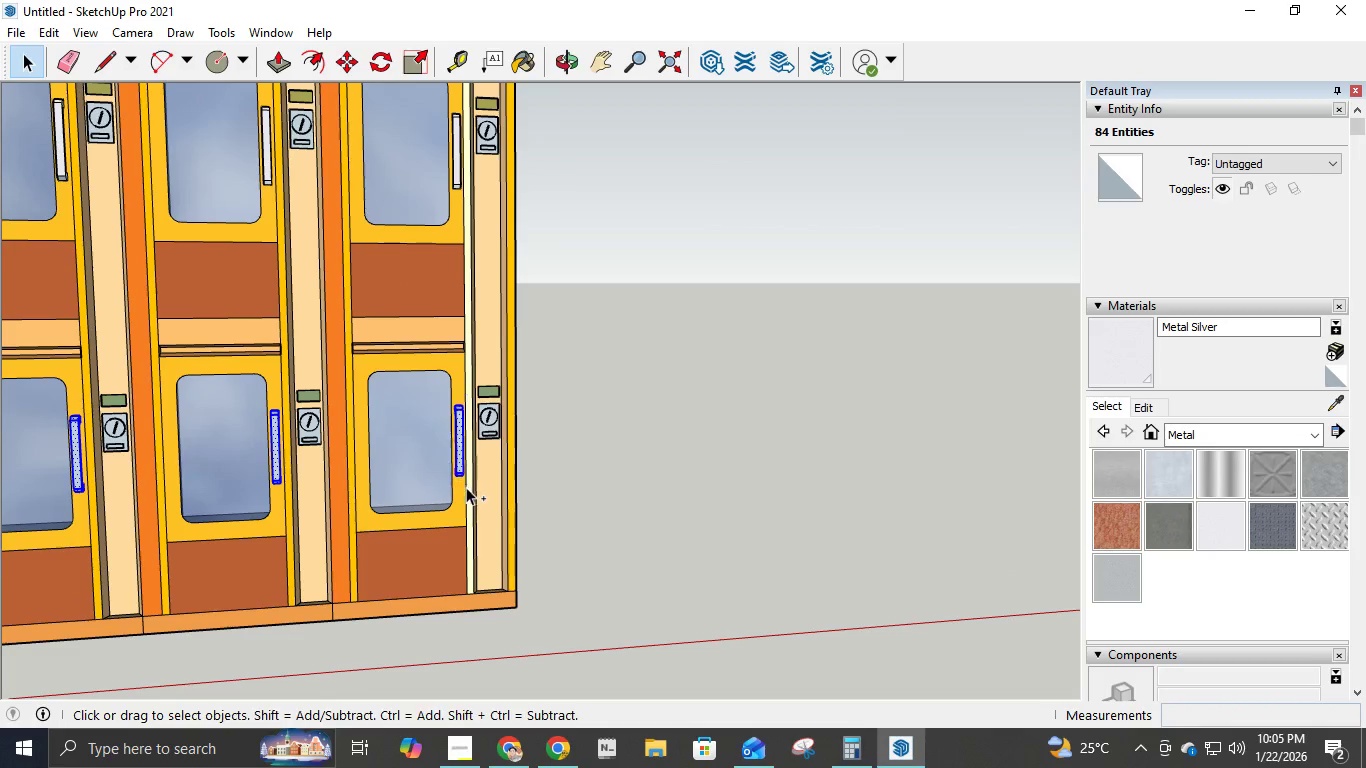 
key(Control+ControlLeft)
 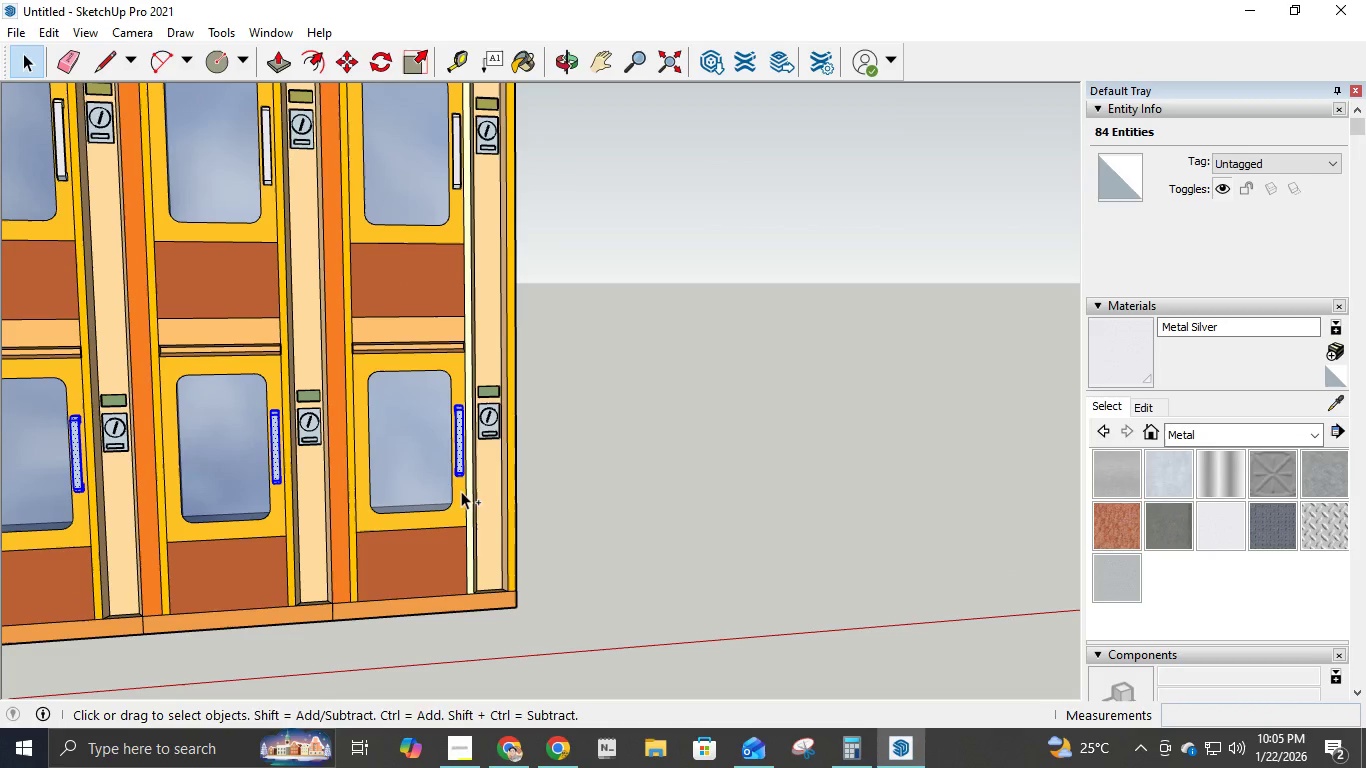 
key(Control+ControlLeft)
 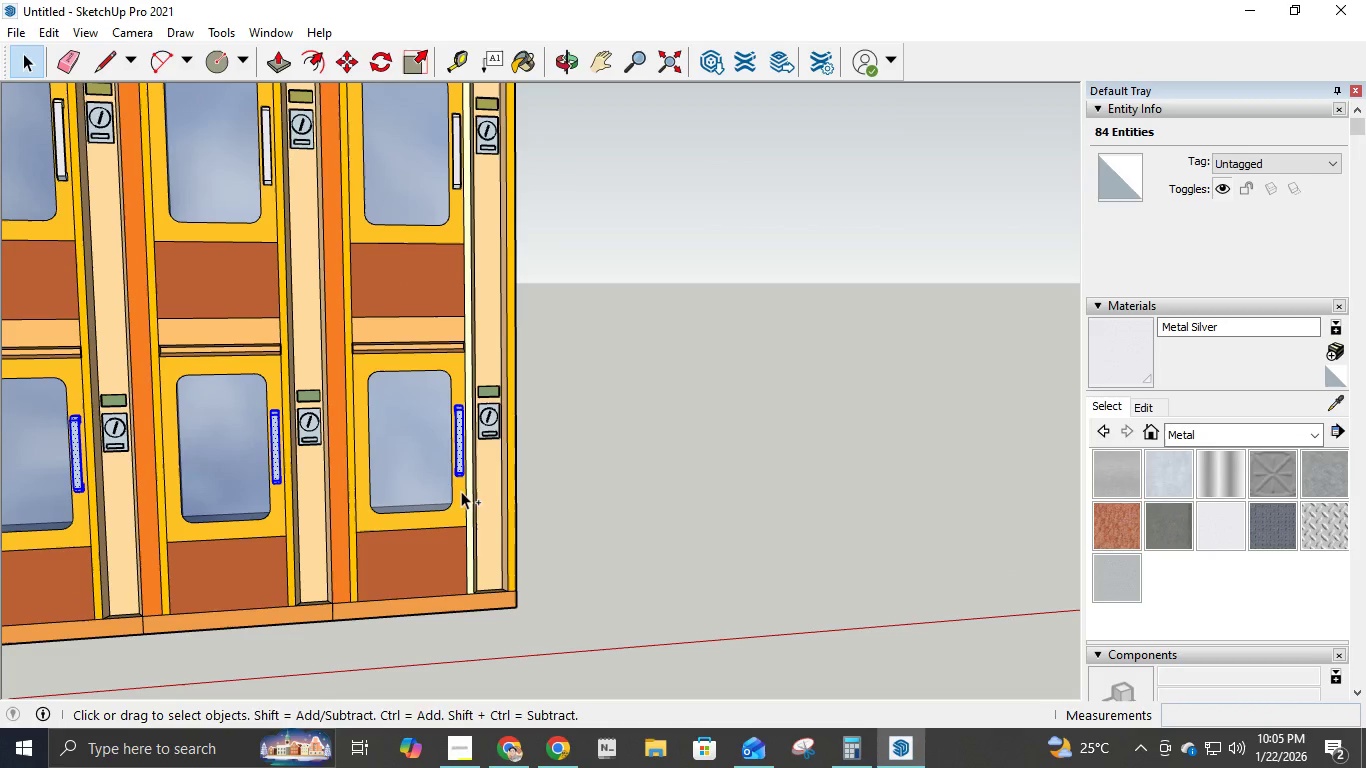 
key(Control+ControlLeft)
 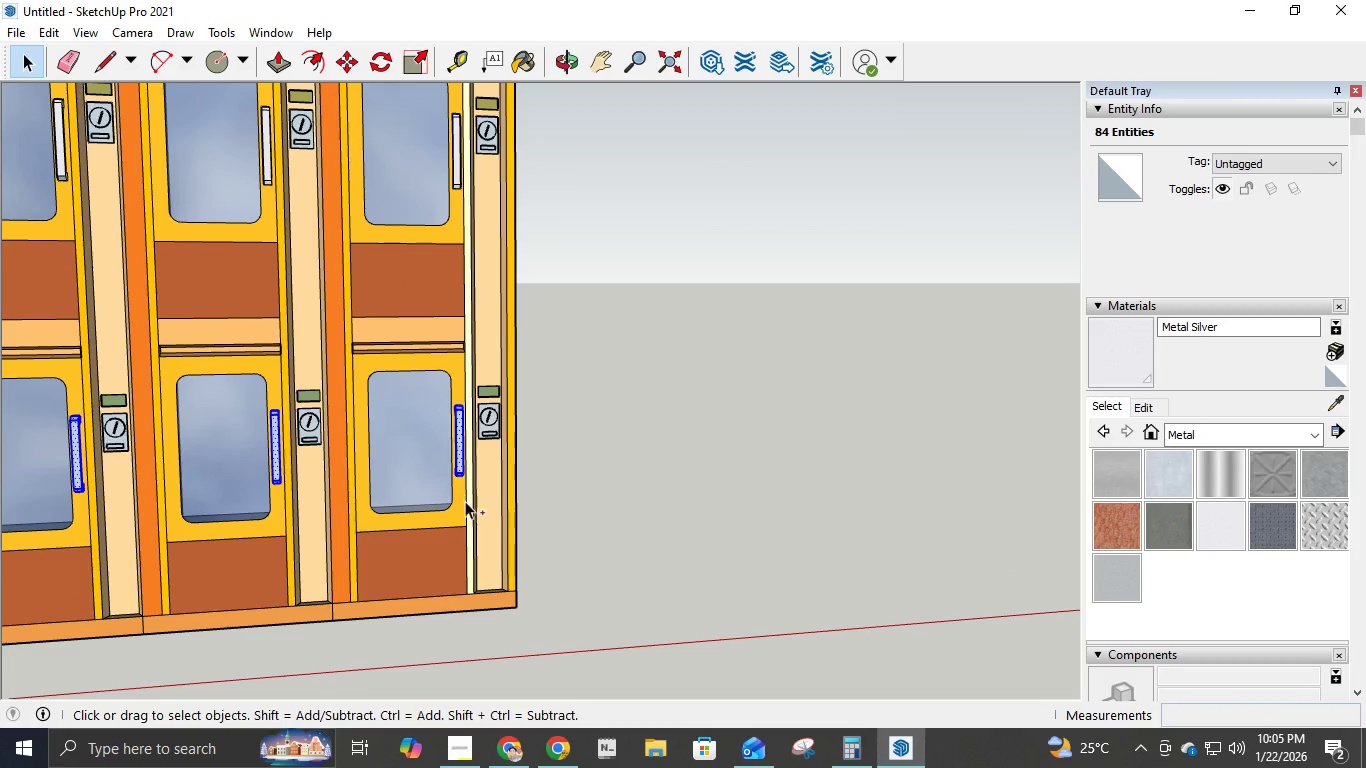 
key(Control+ControlLeft)
 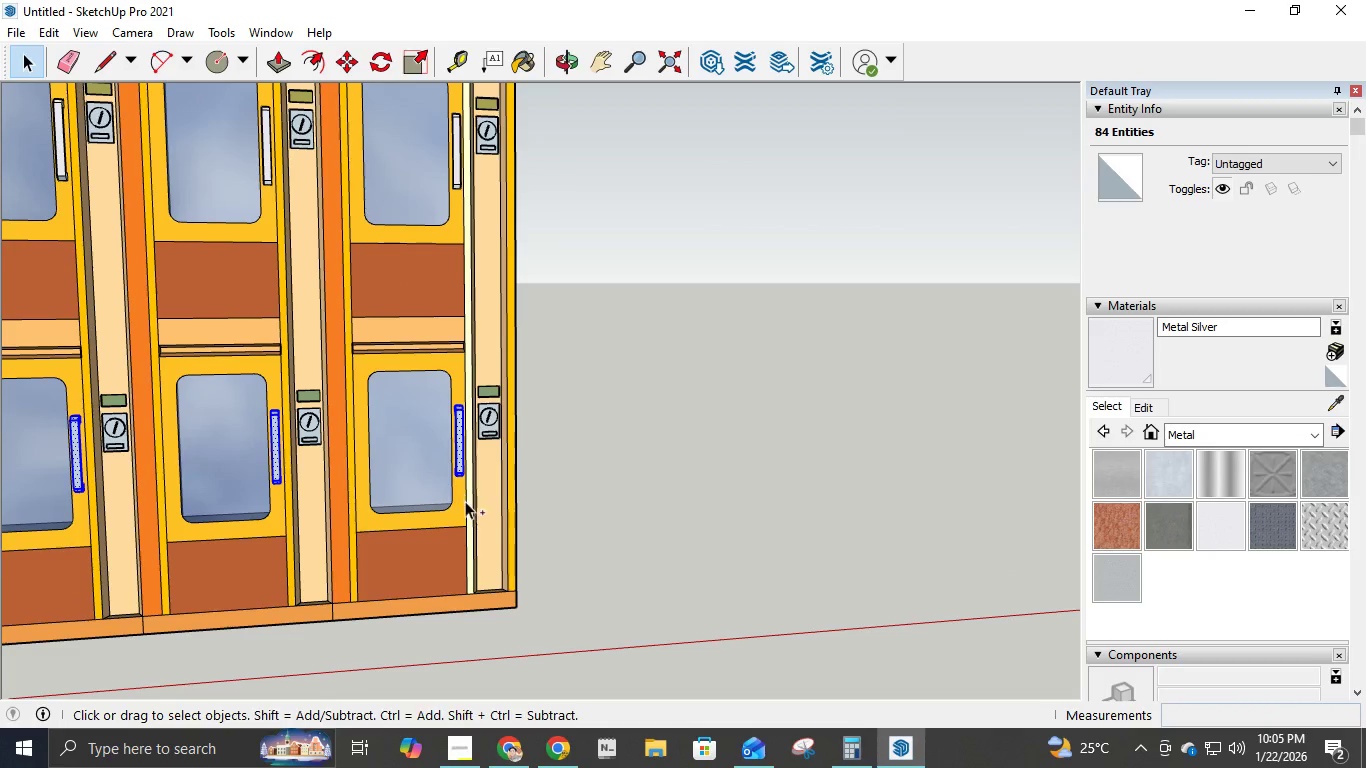 
key(Control+ControlLeft)
 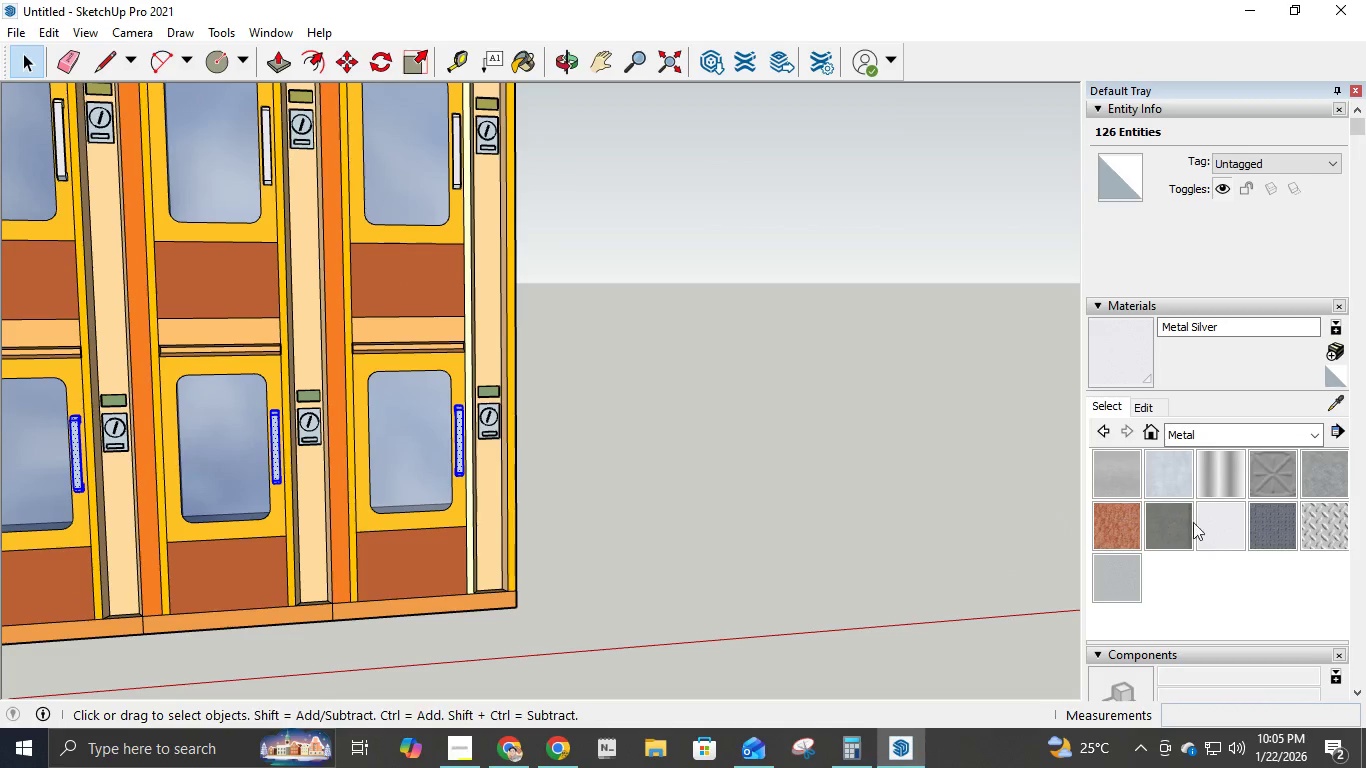 
left_click([1255, 532])
 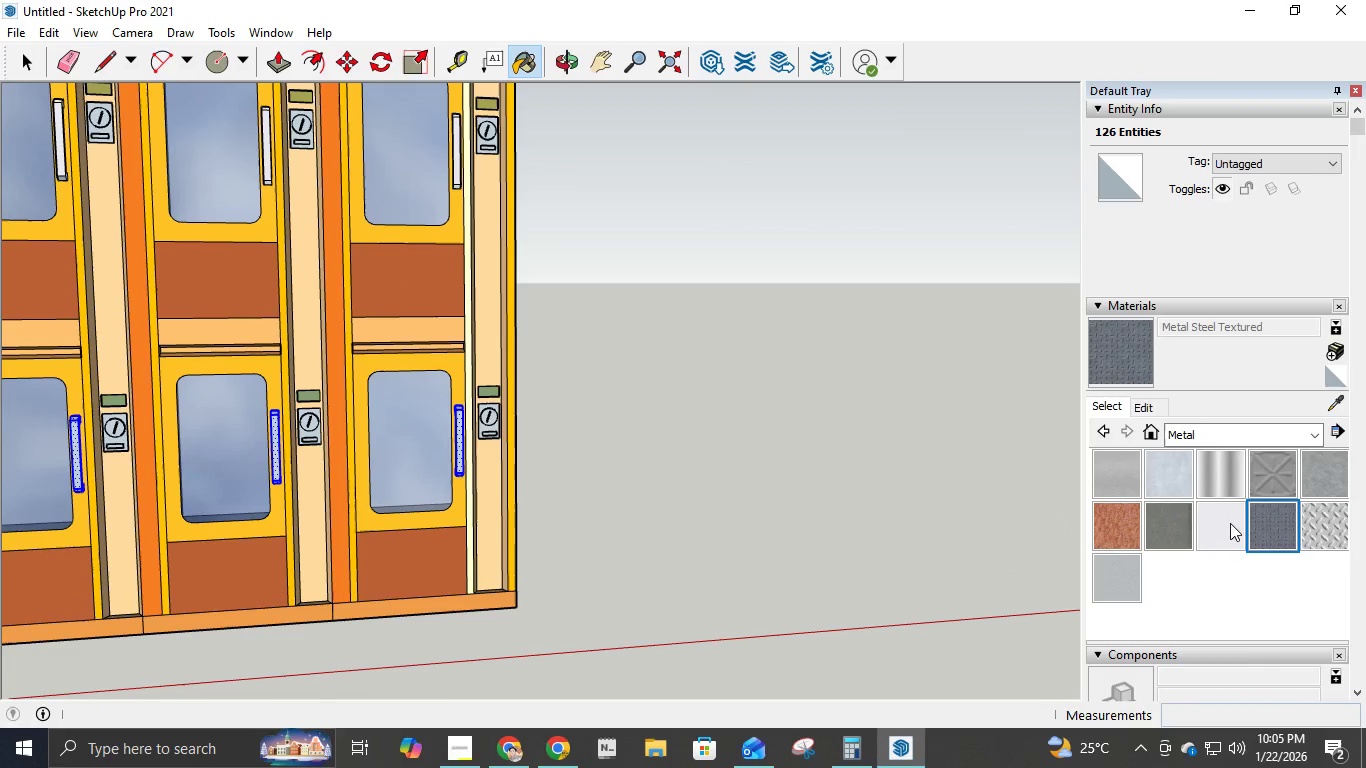 
left_click([1219, 517])
 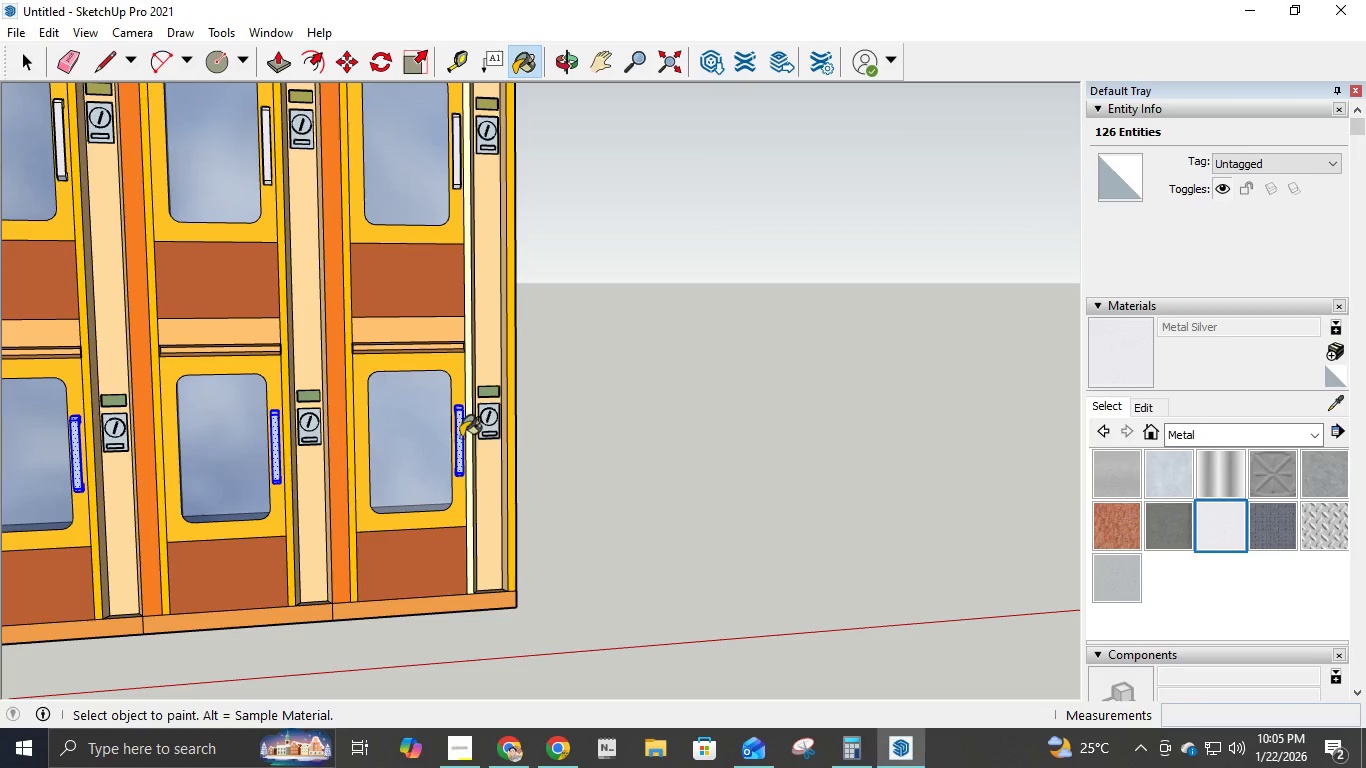 
left_click([459, 438])
 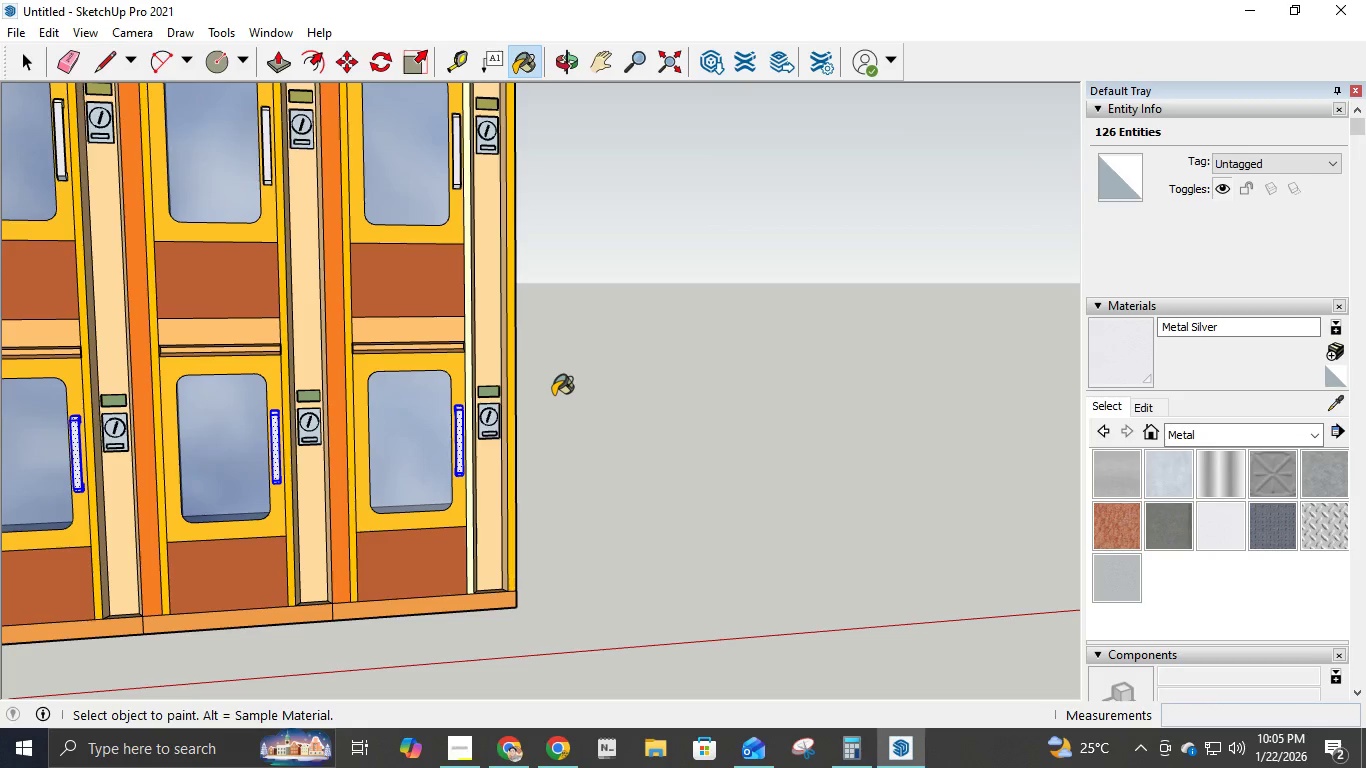 
scroll: coordinate [257, 453], scroll_direction: up, amount: 5.0
 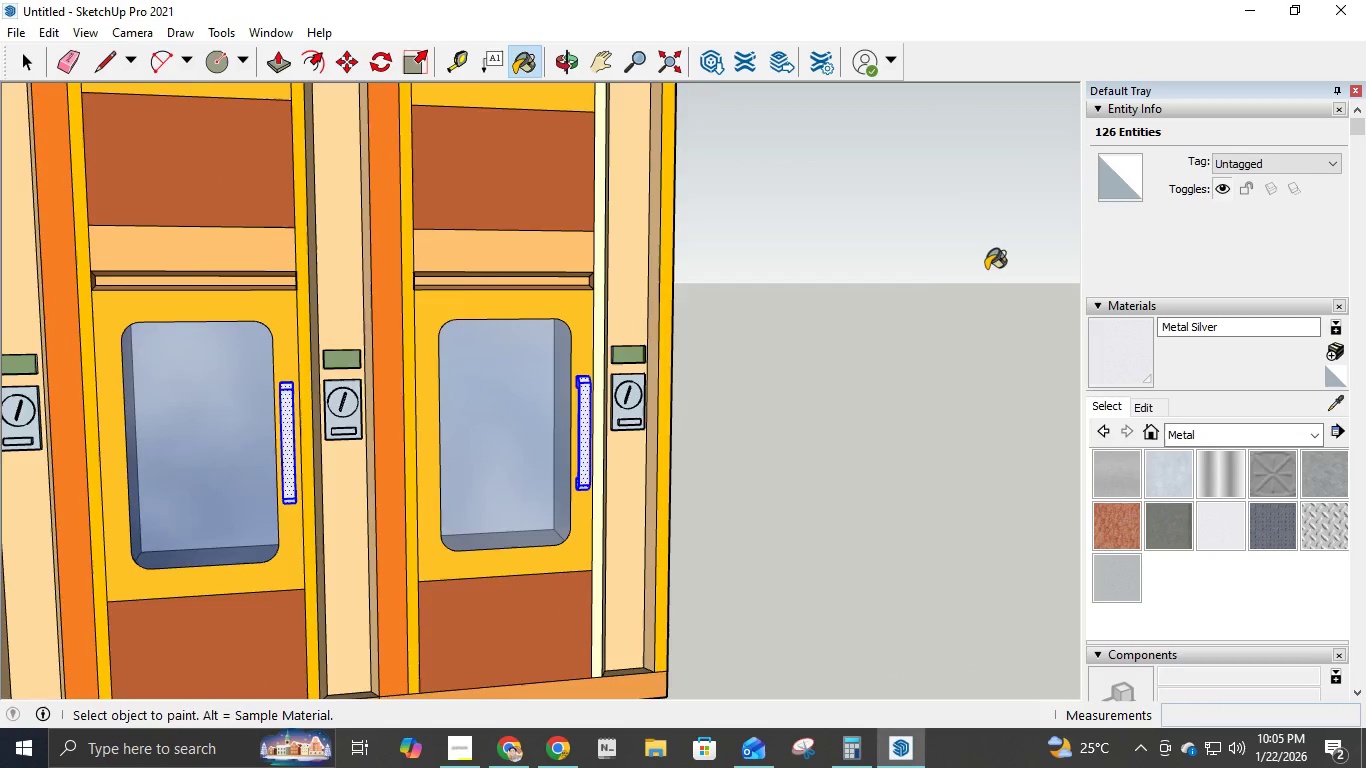 
scroll: coordinate [941, 286], scroll_direction: down, amount: 7.0
 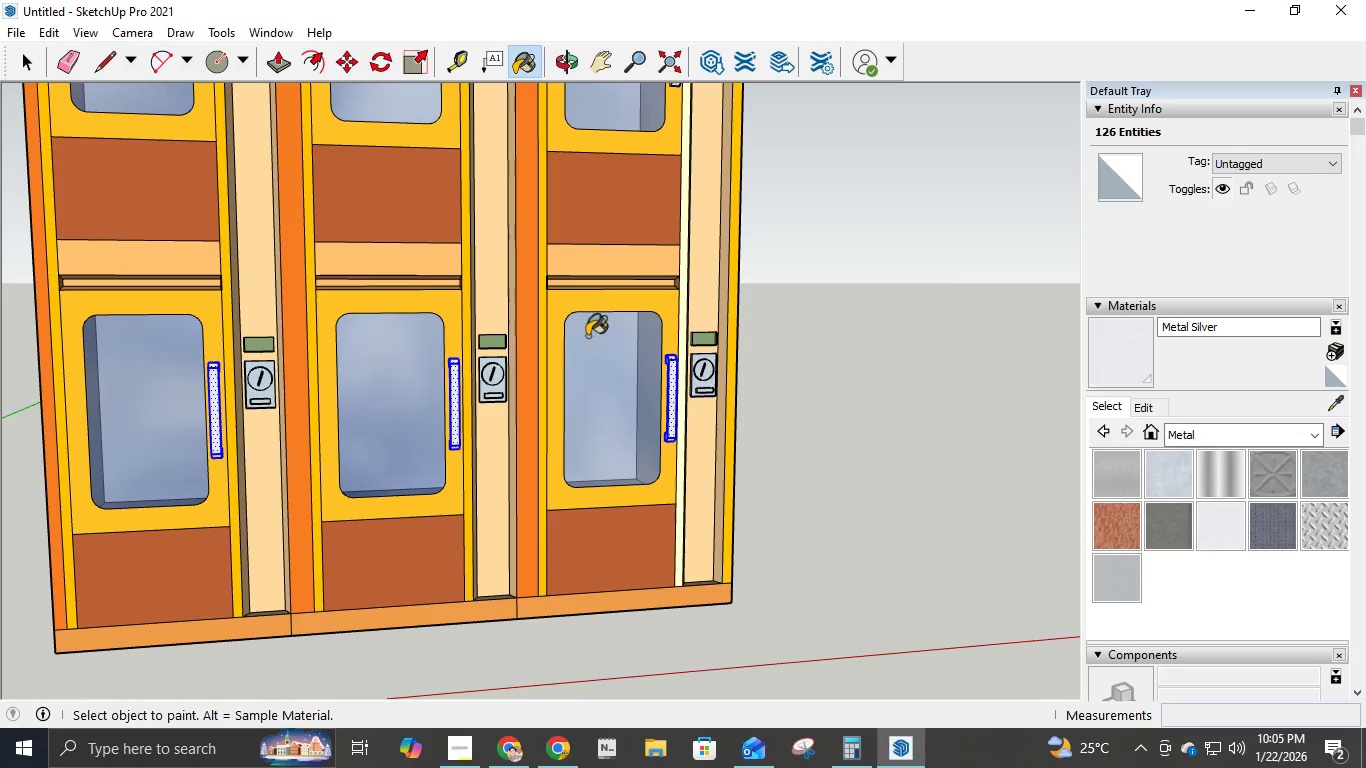 
key(Escape)
 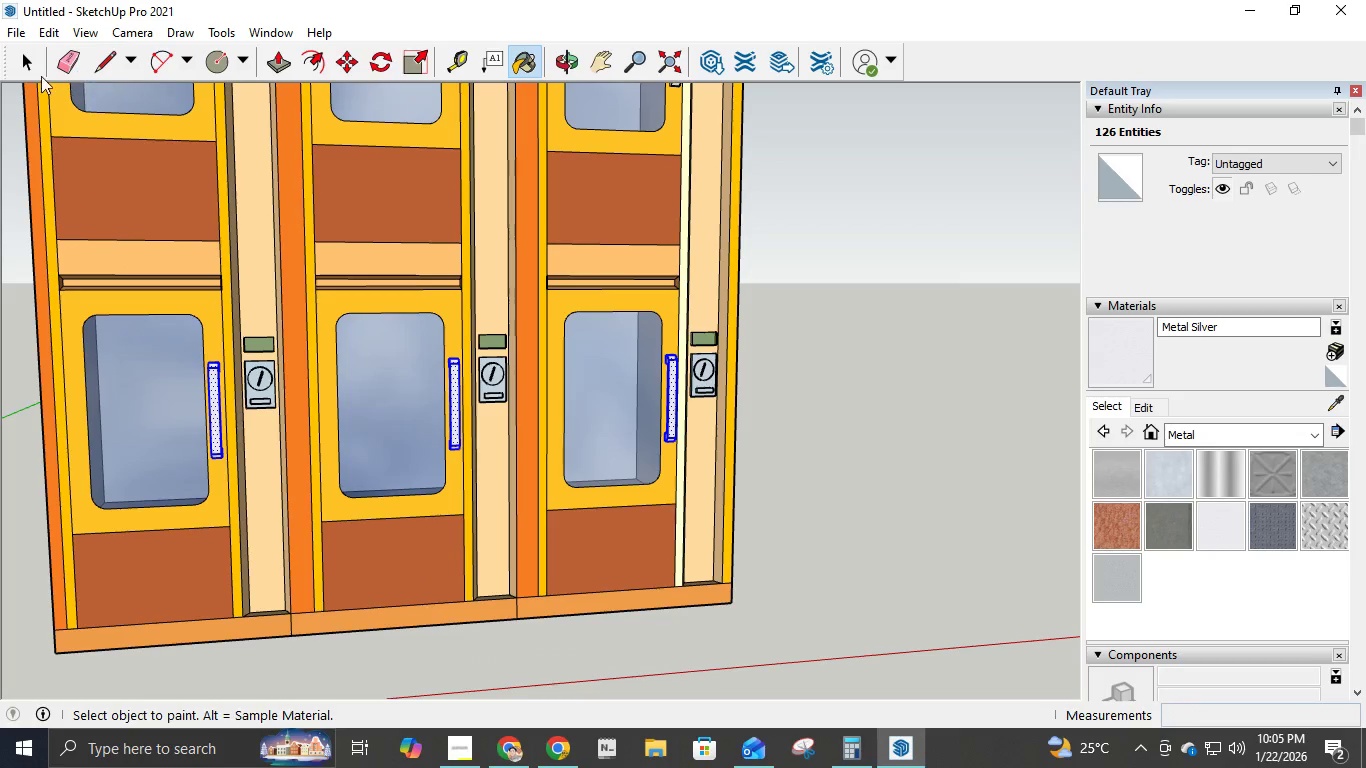 
left_click([29, 68])
 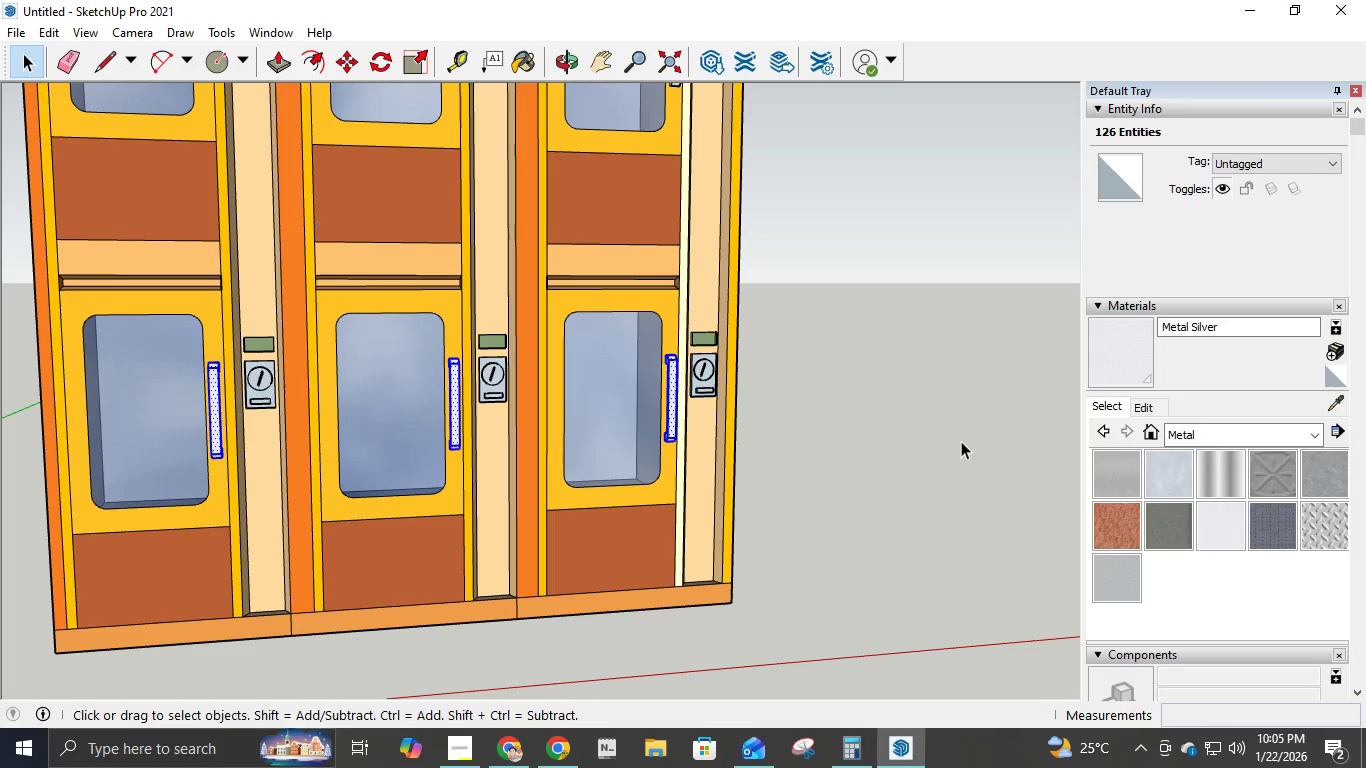 
key(Escape)
 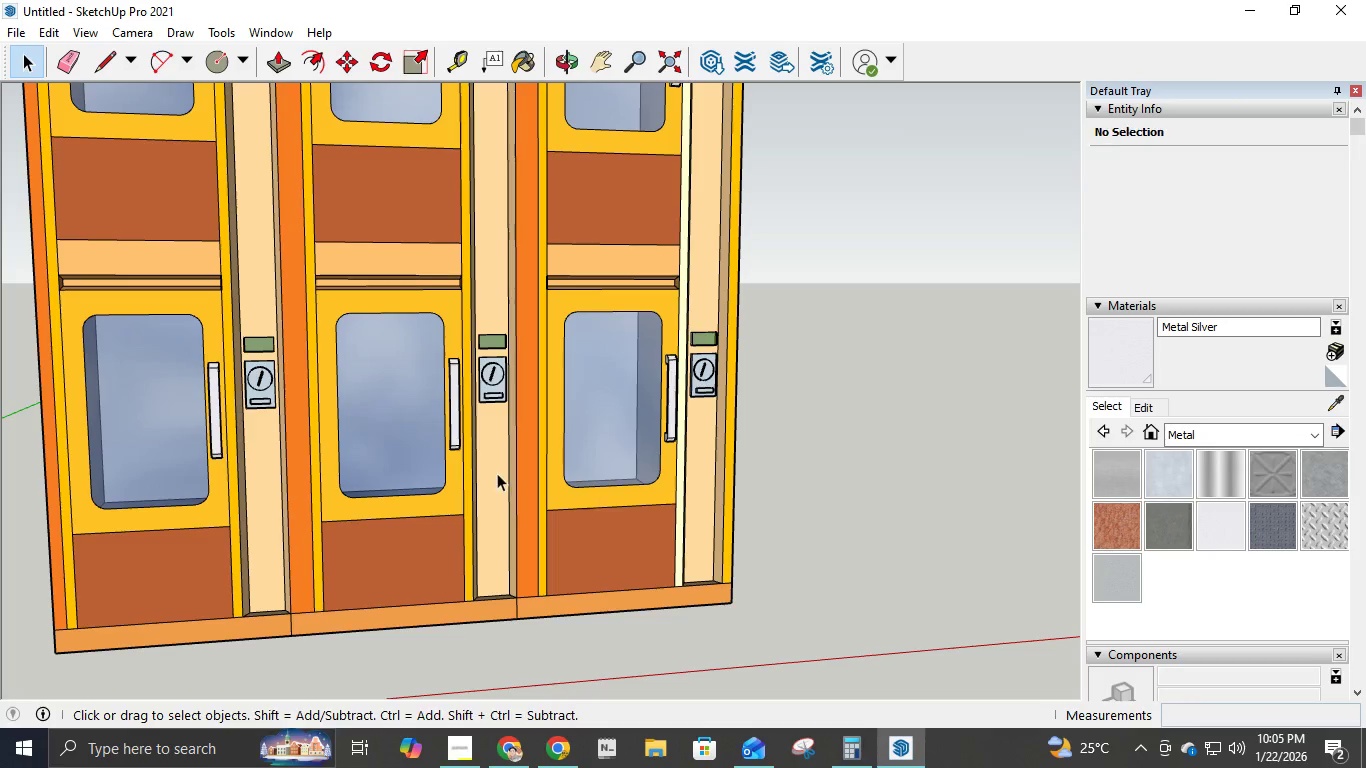 
scroll: coordinate [483, 372], scroll_direction: up, amount: 18.0
 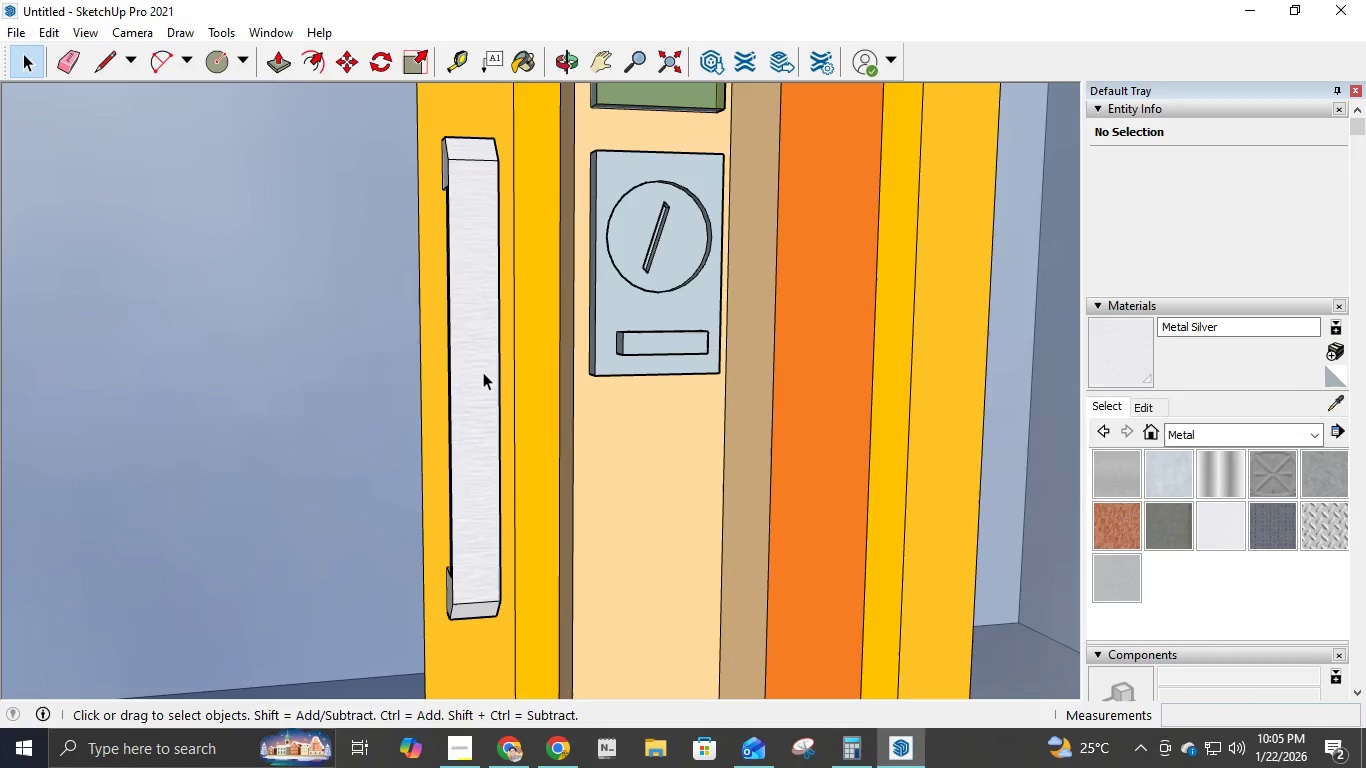 
scroll: coordinate [478, 226], scroll_direction: down, amount: 33.0
 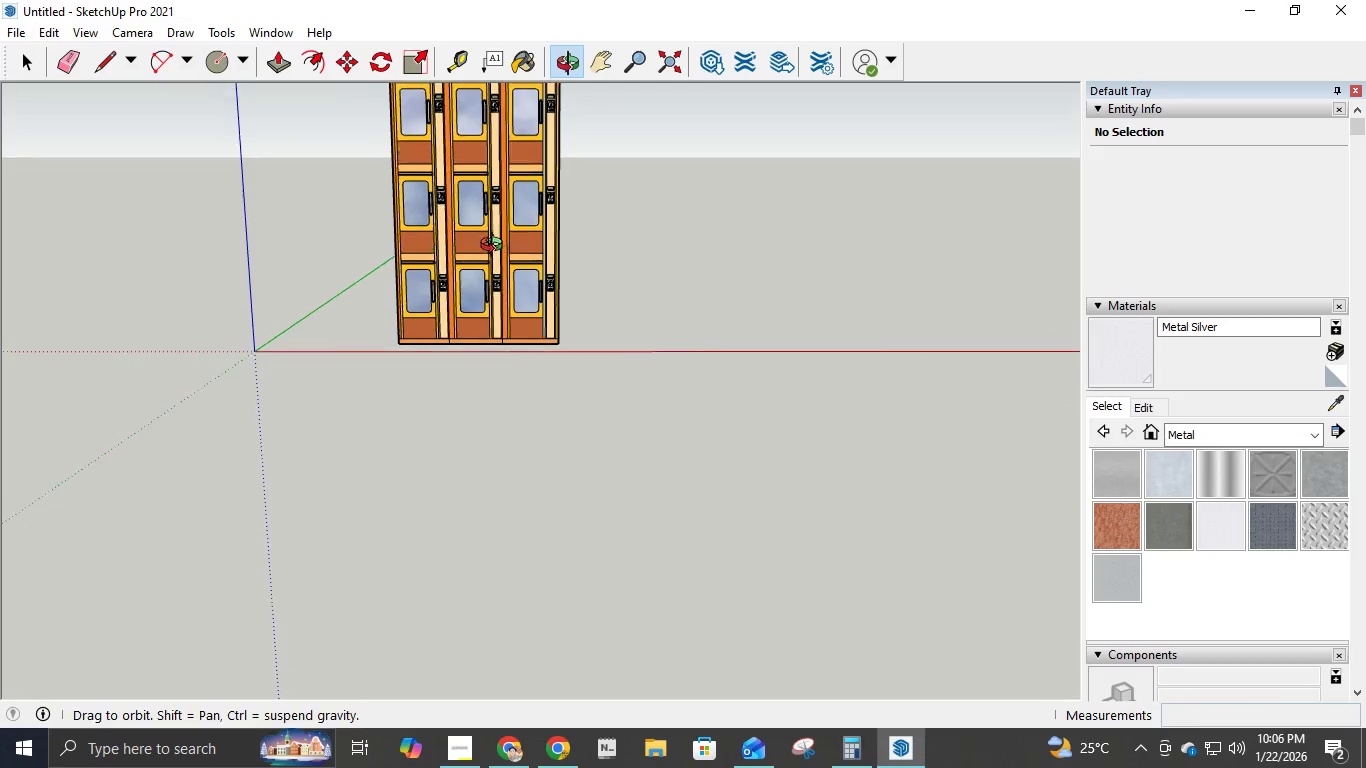 
scroll: coordinate [497, 179], scroll_direction: up, amount: 9.0
 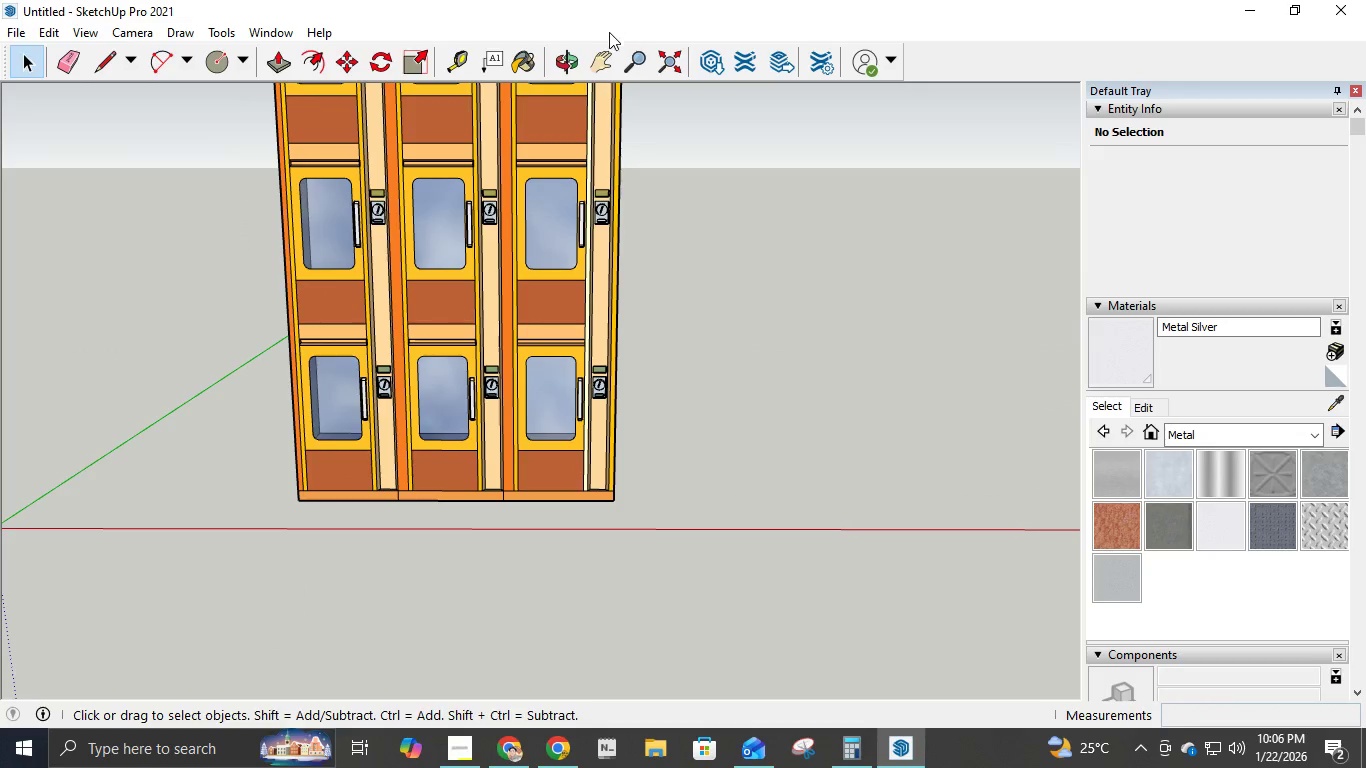 
left_click([606, 51])
 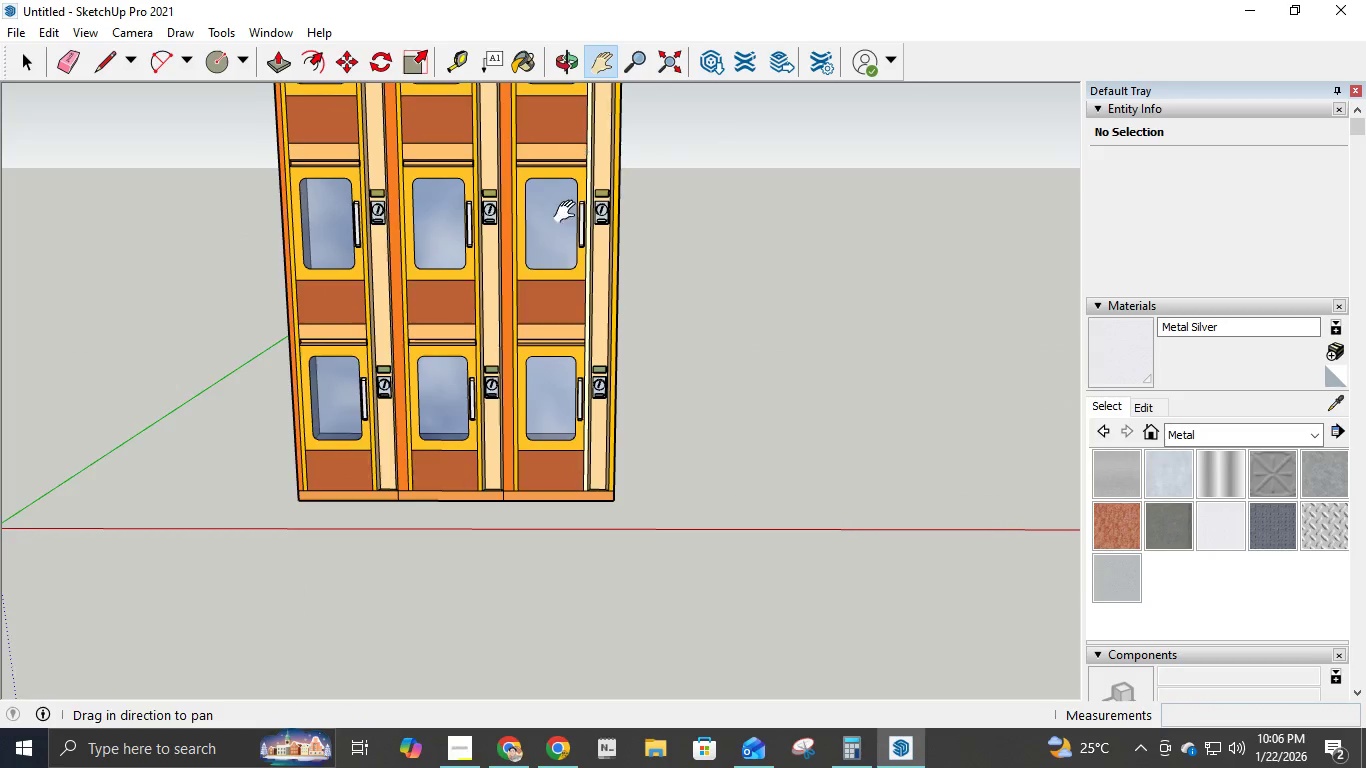 
left_click_drag(start_coordinate=[575, 243], to_coordinate=[720, 597])
 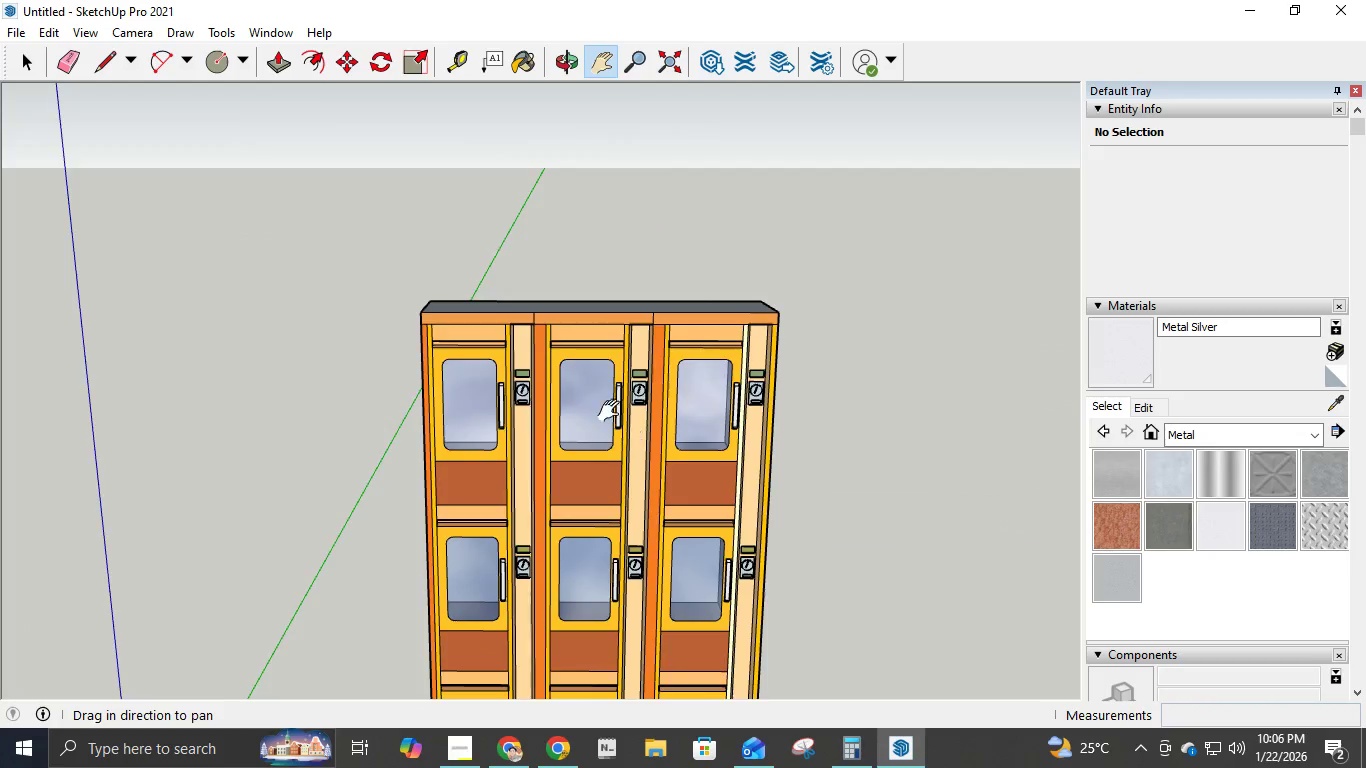 
scroll: coordinate [607, 410], scroll_direction: up, amount: 7.0
 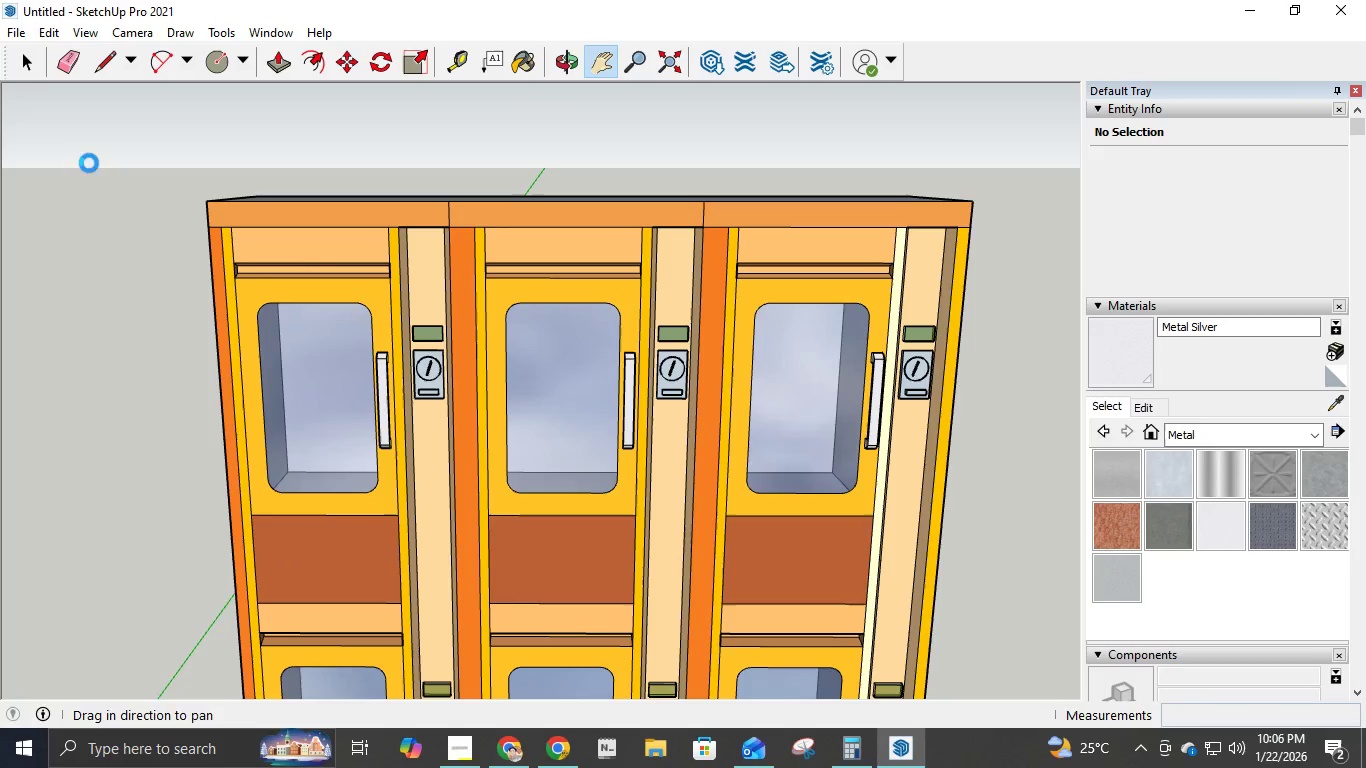 
left_click([22, 51])
 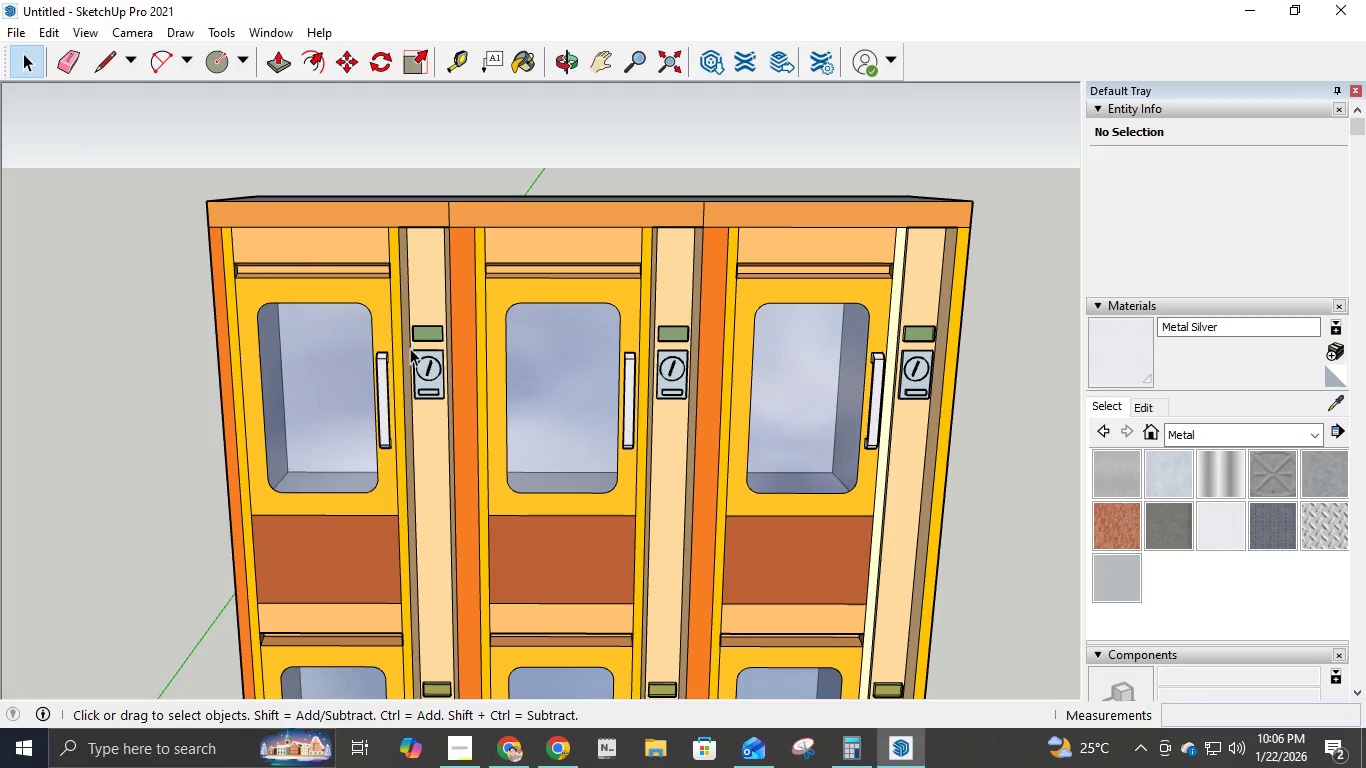 
left_click_drag(start_coordinate=[408, 348], to_coordinate=[452, 416])
 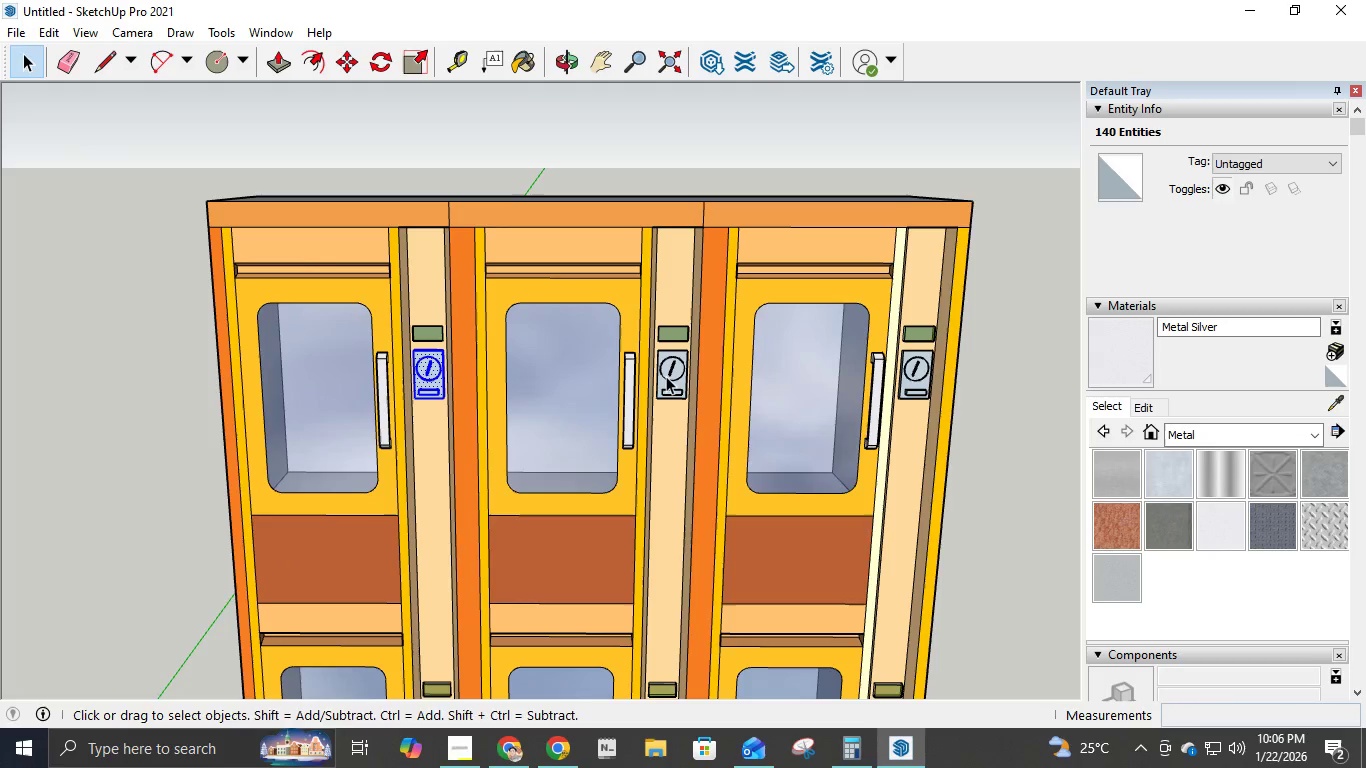 
hold_key(key=ControlLeft, duration=1.5)
left_click_drag(start_coordinate=[652, 344], to_coordinate=[699, 406])
 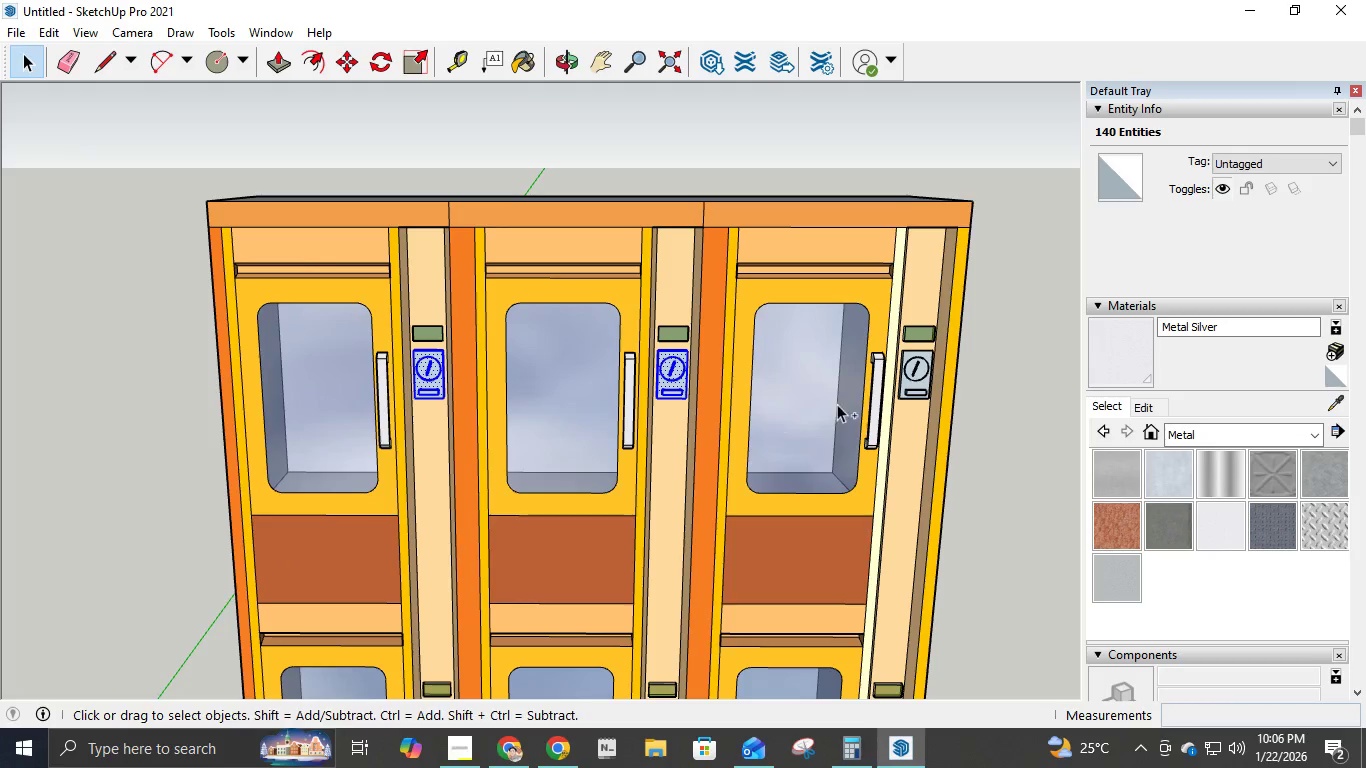 
hold_key(key=ControlLeft, duration=1.51)
left_click_drag(start_coordinate=[898, 347], to_coordinate=[945, 410])
 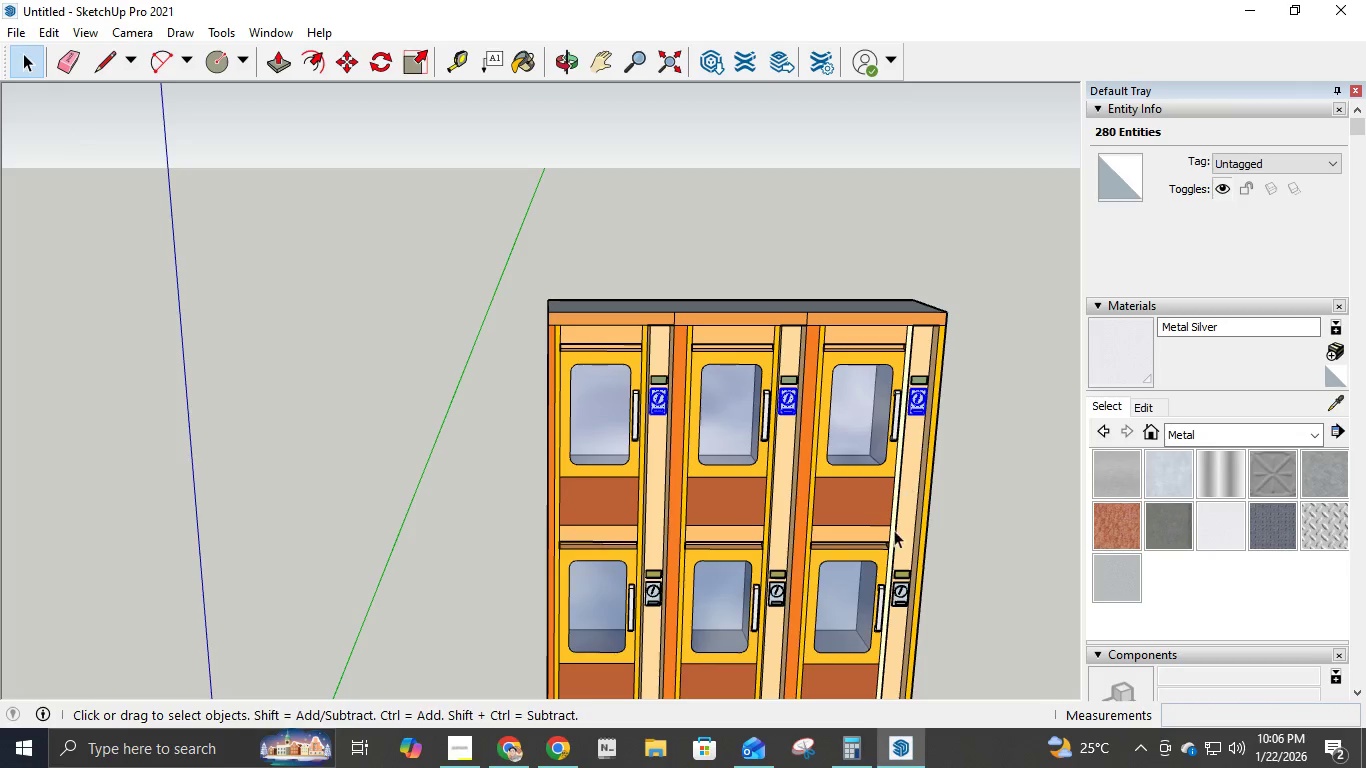 
key(Control+ControlLeft)
 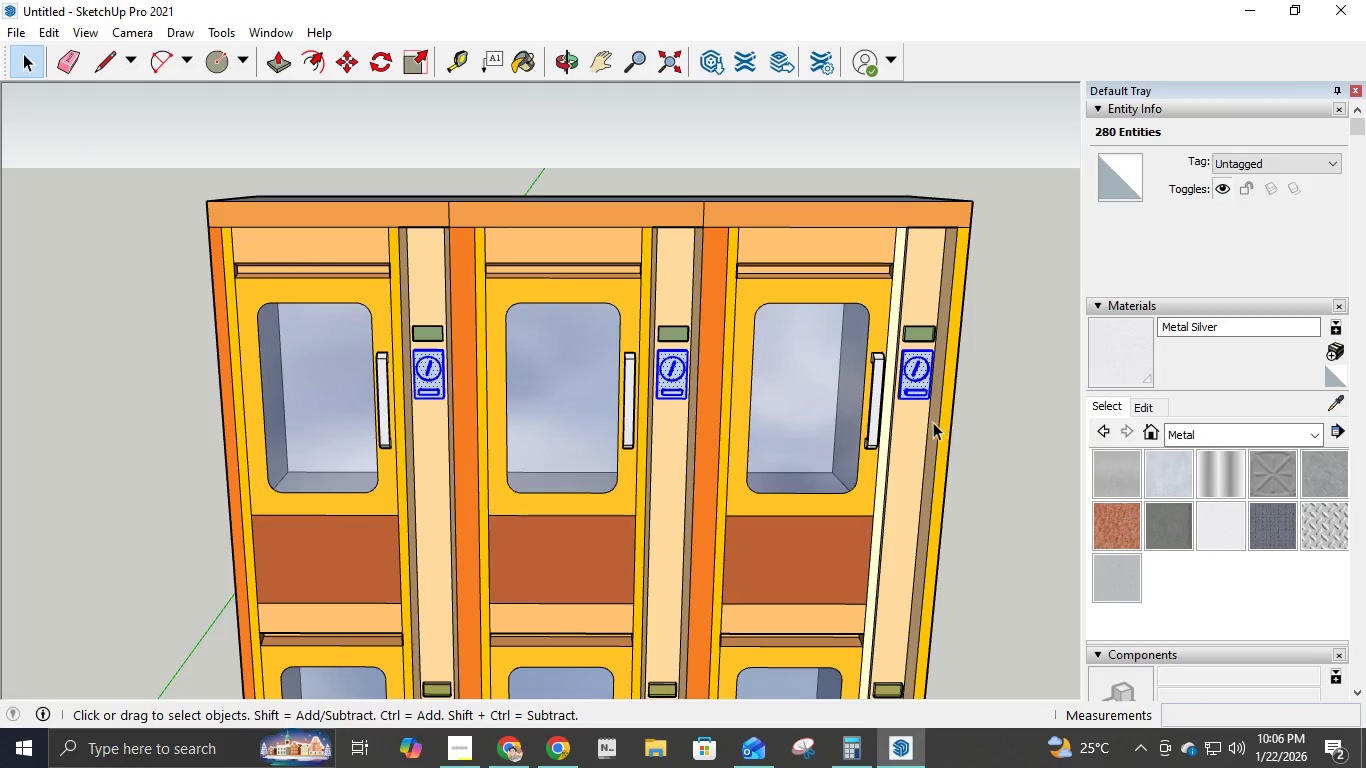 
key(Control+ControlLeft)
 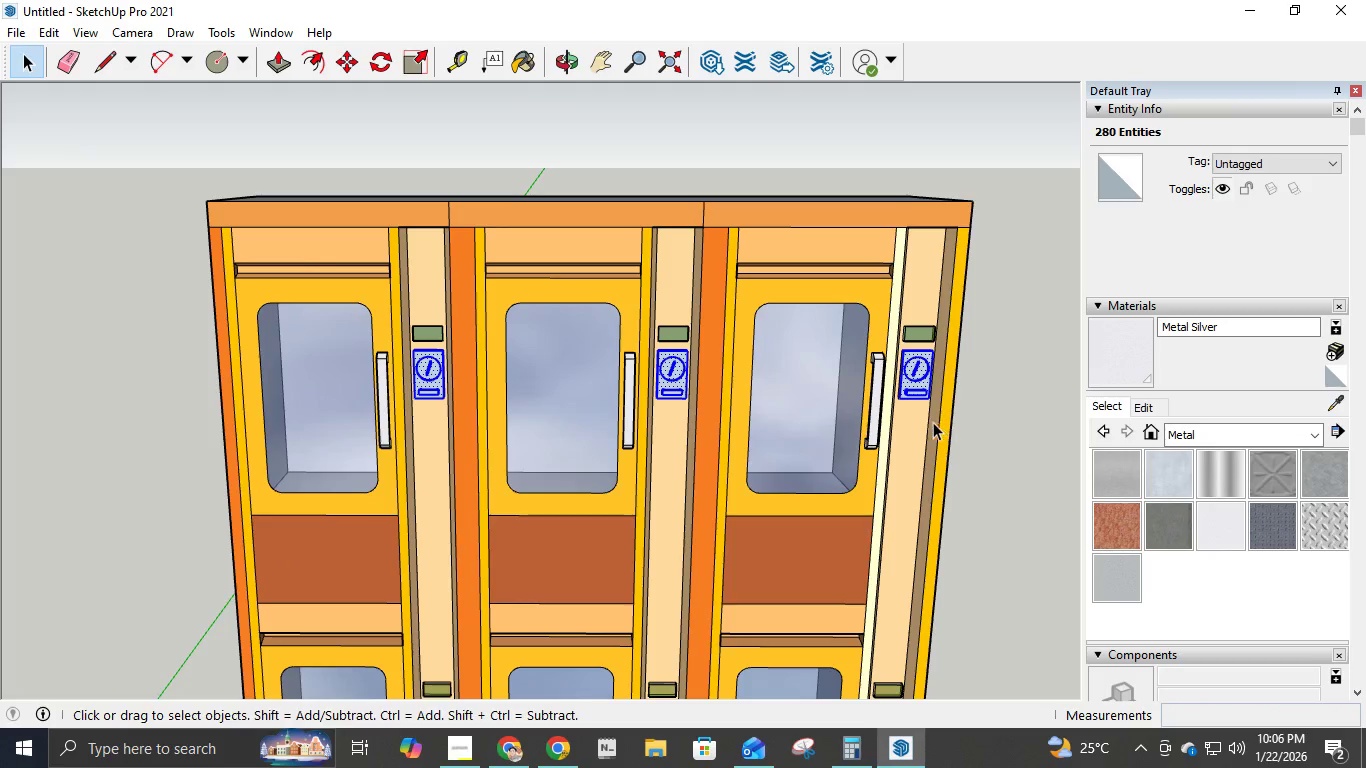 
key(Control+ControlLeft)
 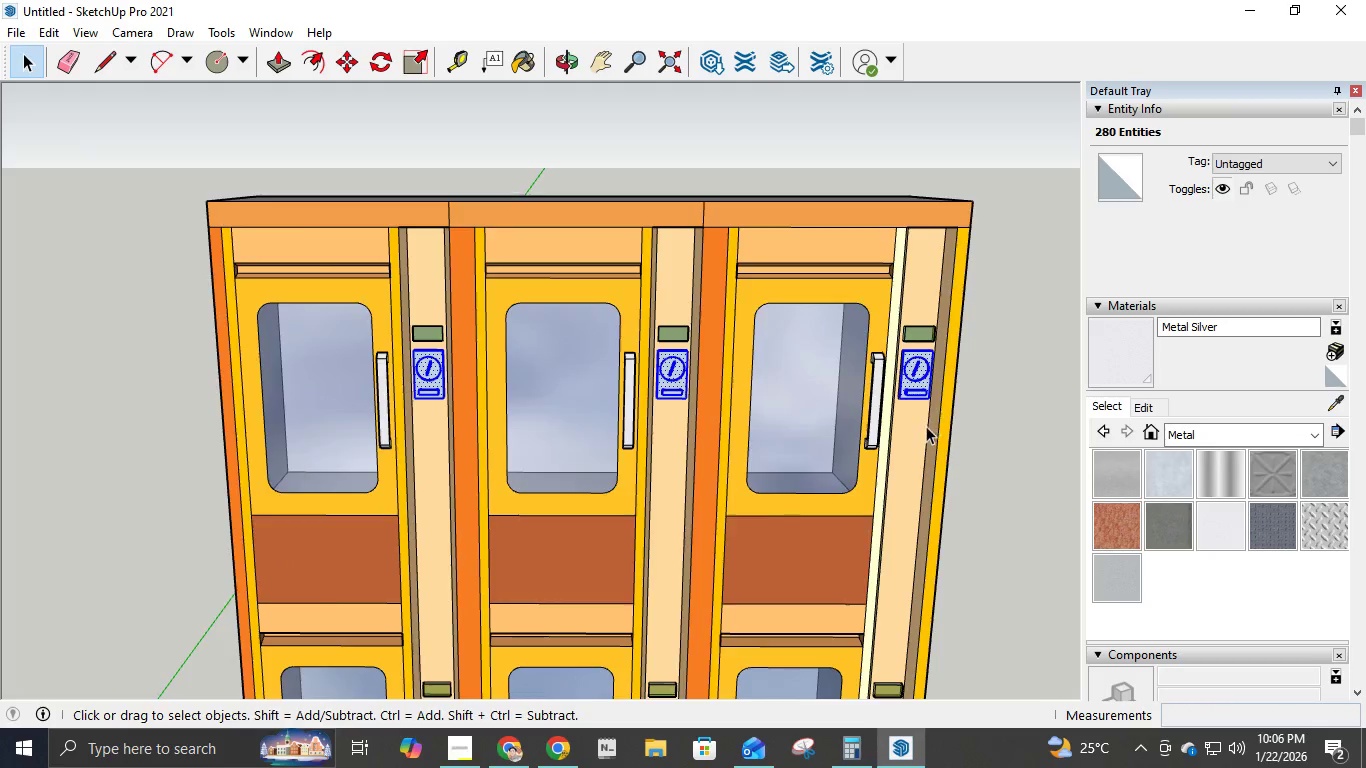 
hold_key(key=ControlLeft, duration=1.52)
 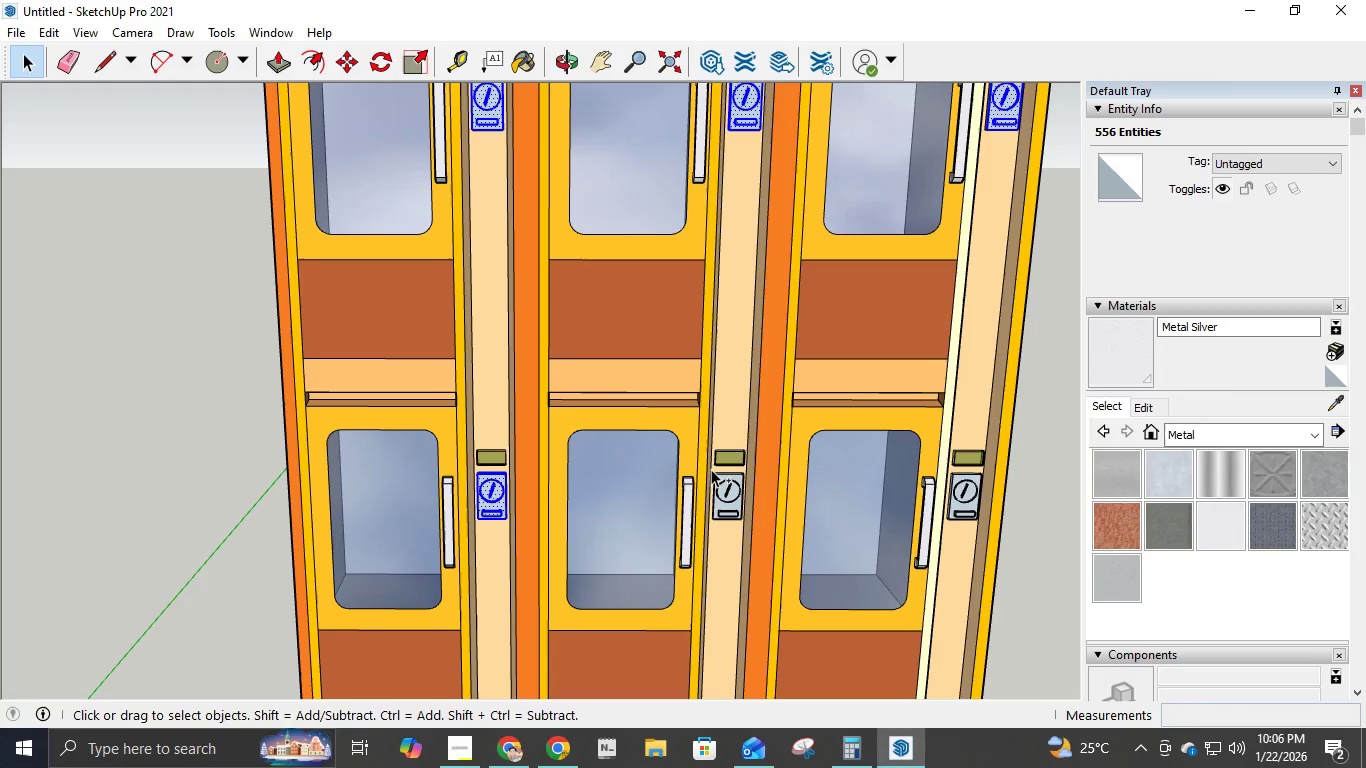 
scroll: coordinate [897, 568], scroll_direction: none, amount: 0.0
 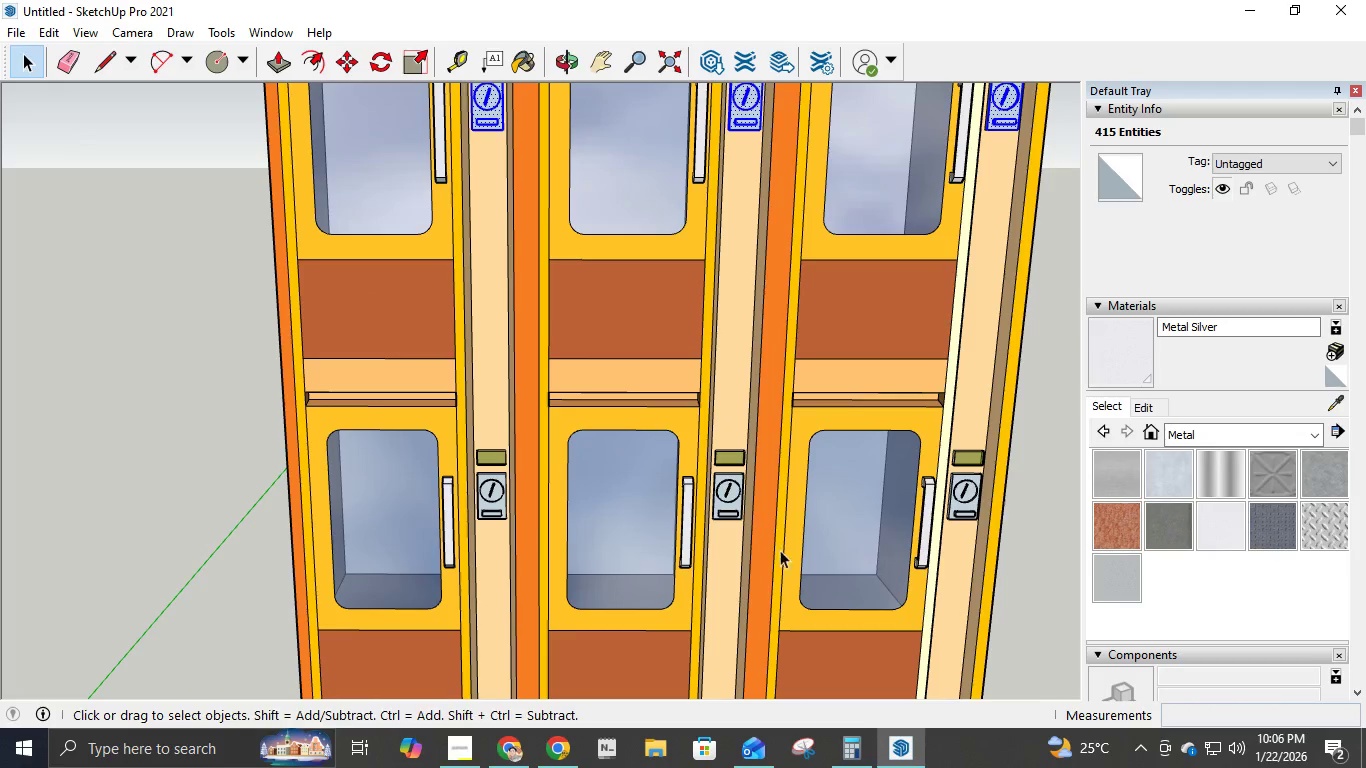 
left_click_drag(start_coordinate=[464, 470], to_coordinate=[516, 543])
 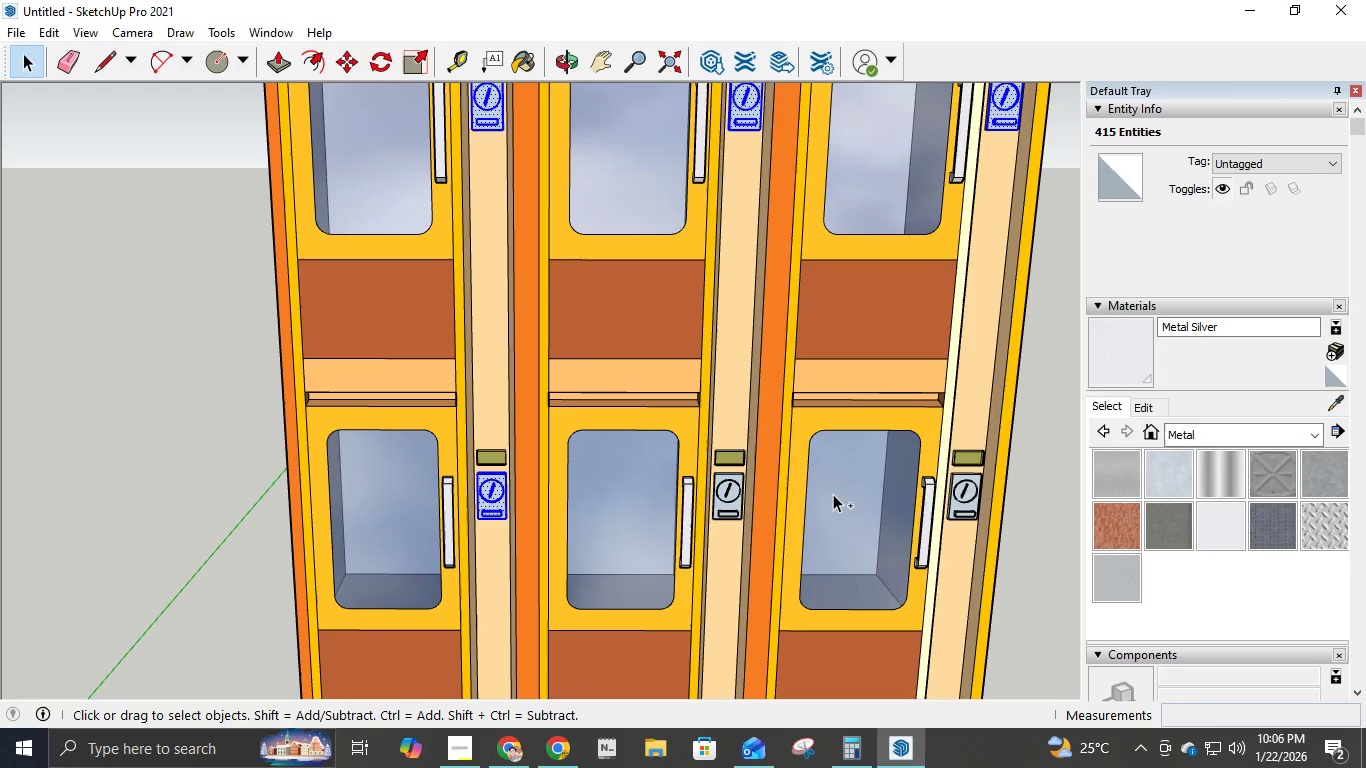 
hold_key(key=ControlLeft, duration=1.51)
left_click_drag(start_coordinate=[708, 468], to_coordinate=[760, 535])
 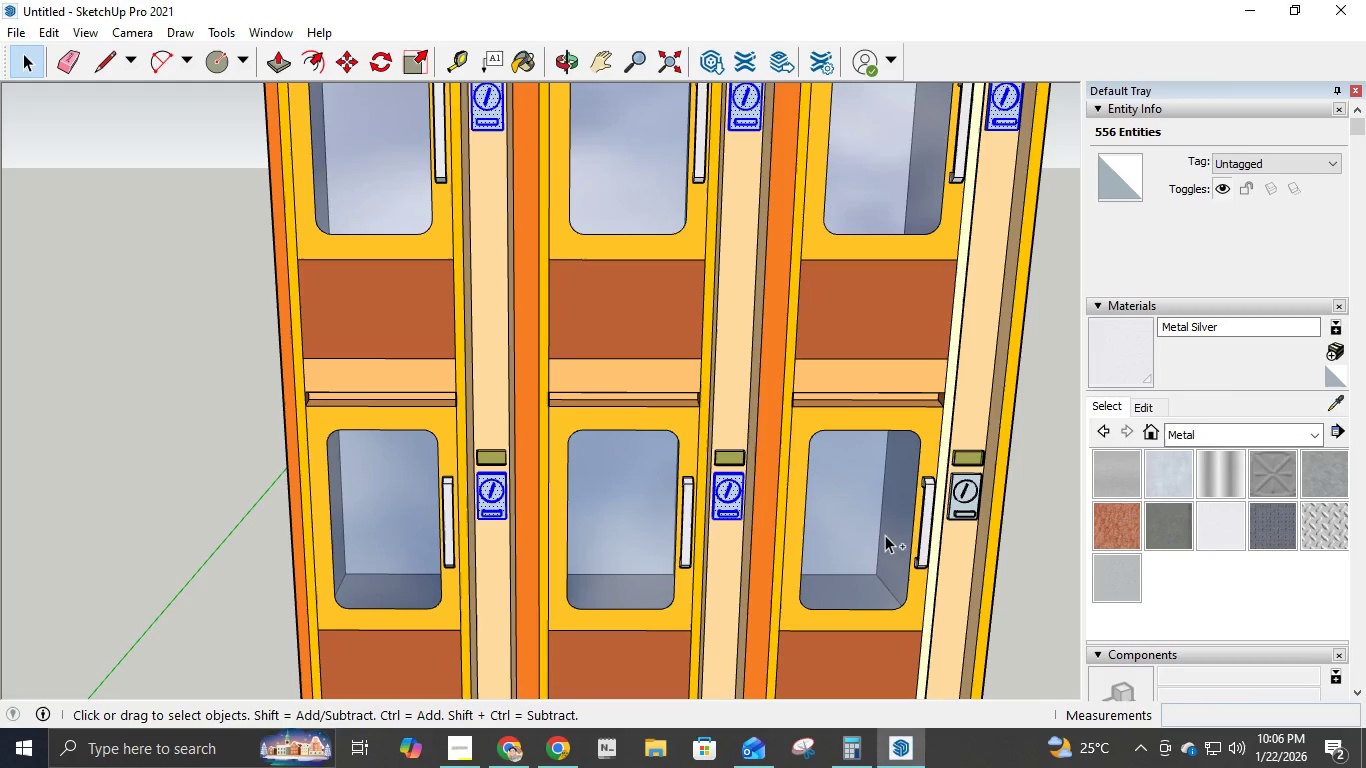 
hold_key(key=ControlLeft, duration=1.5)
left_click_drag(start_coordinate=[945, 468], to_coordinate=[991, 539])
 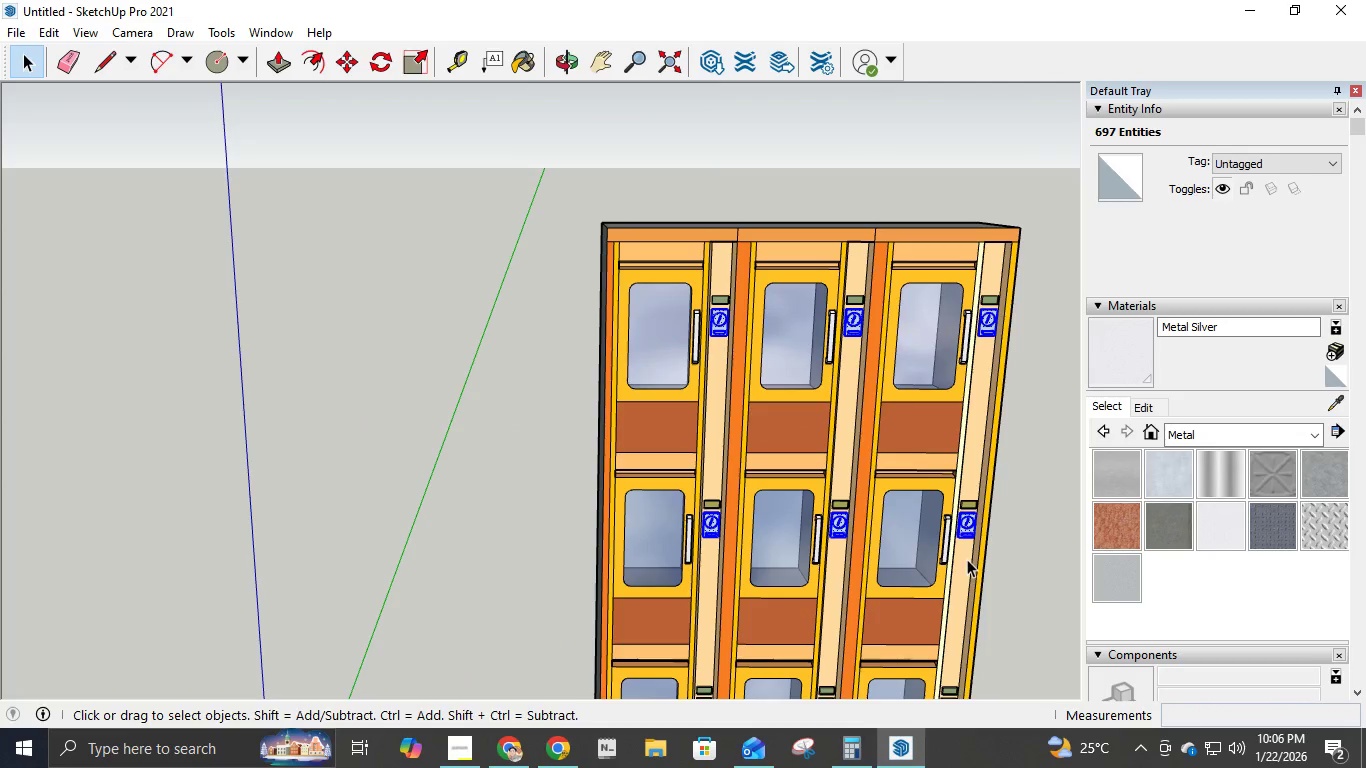 
key(Control+ControlLeft)
 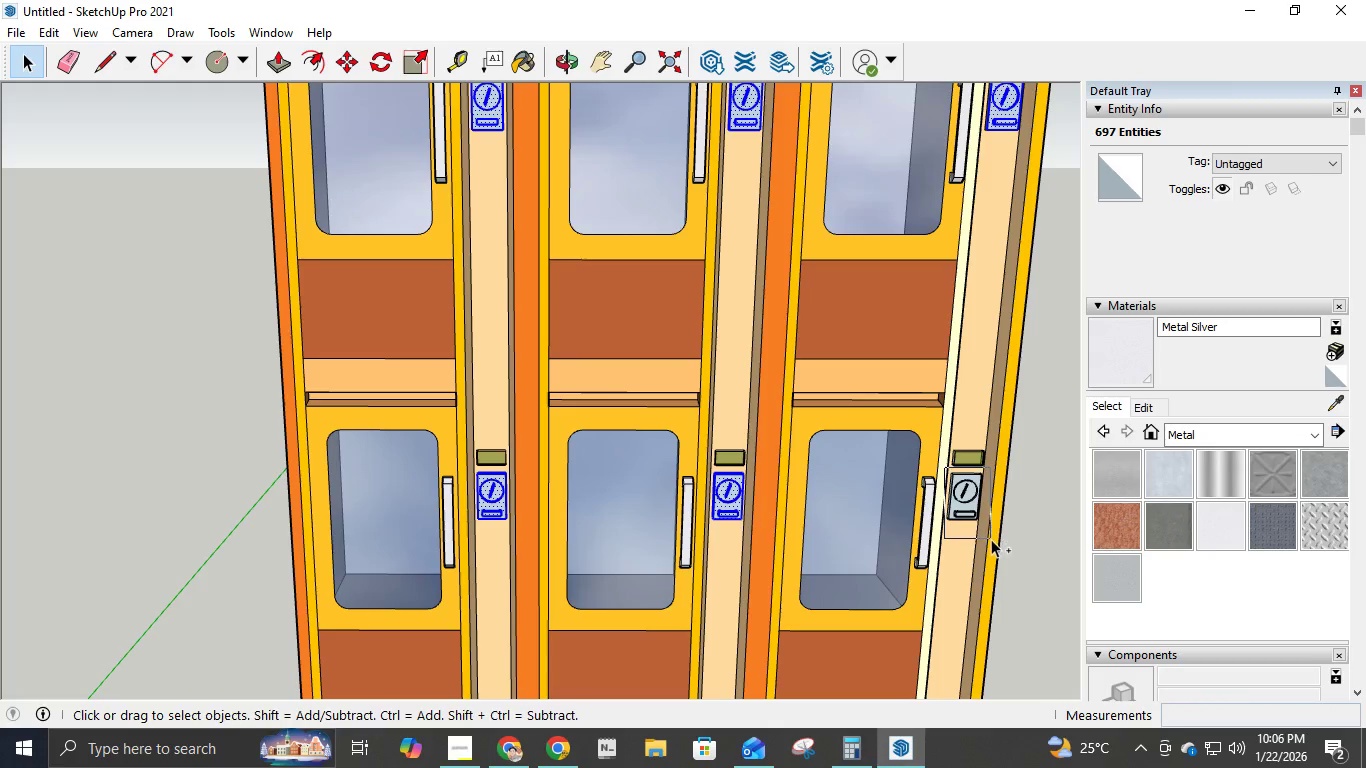 
key(Control+ControlLeft)
 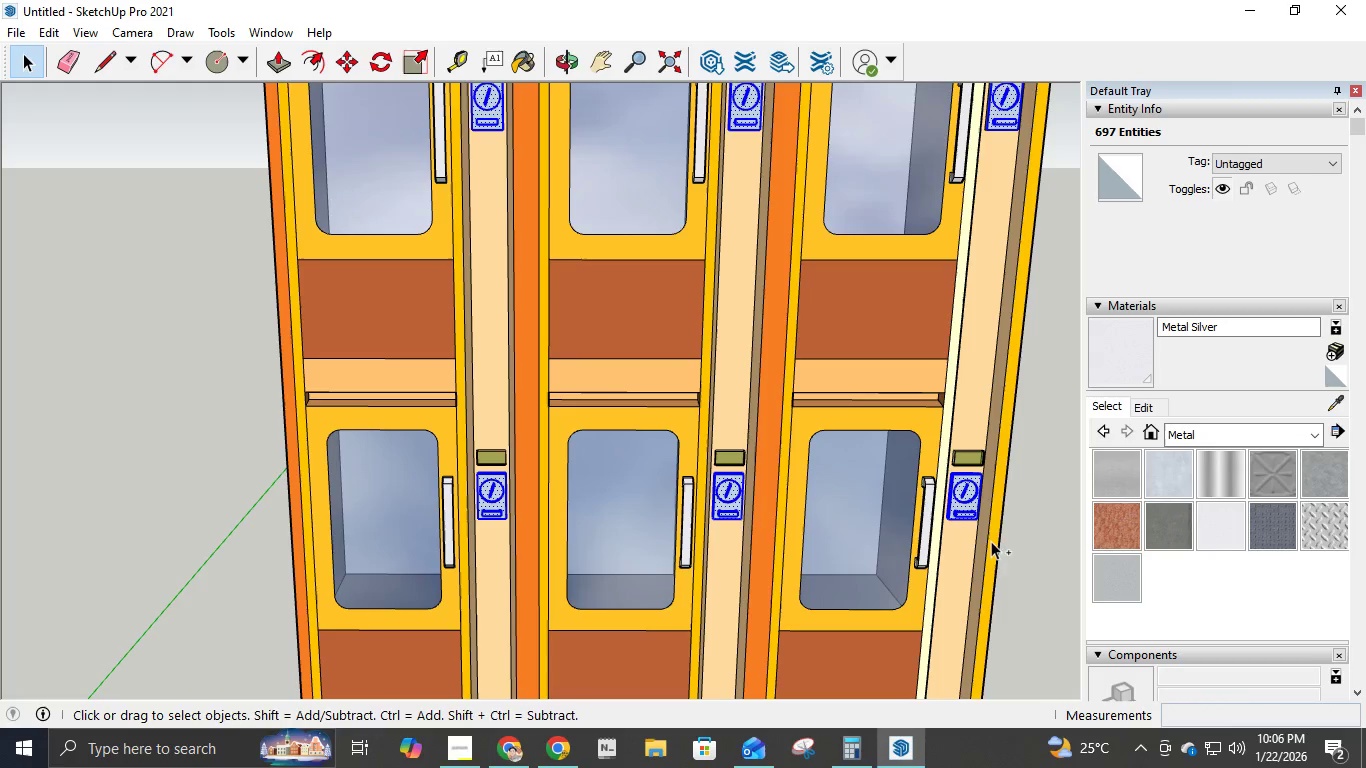 
key(Control+ControlLeft)
 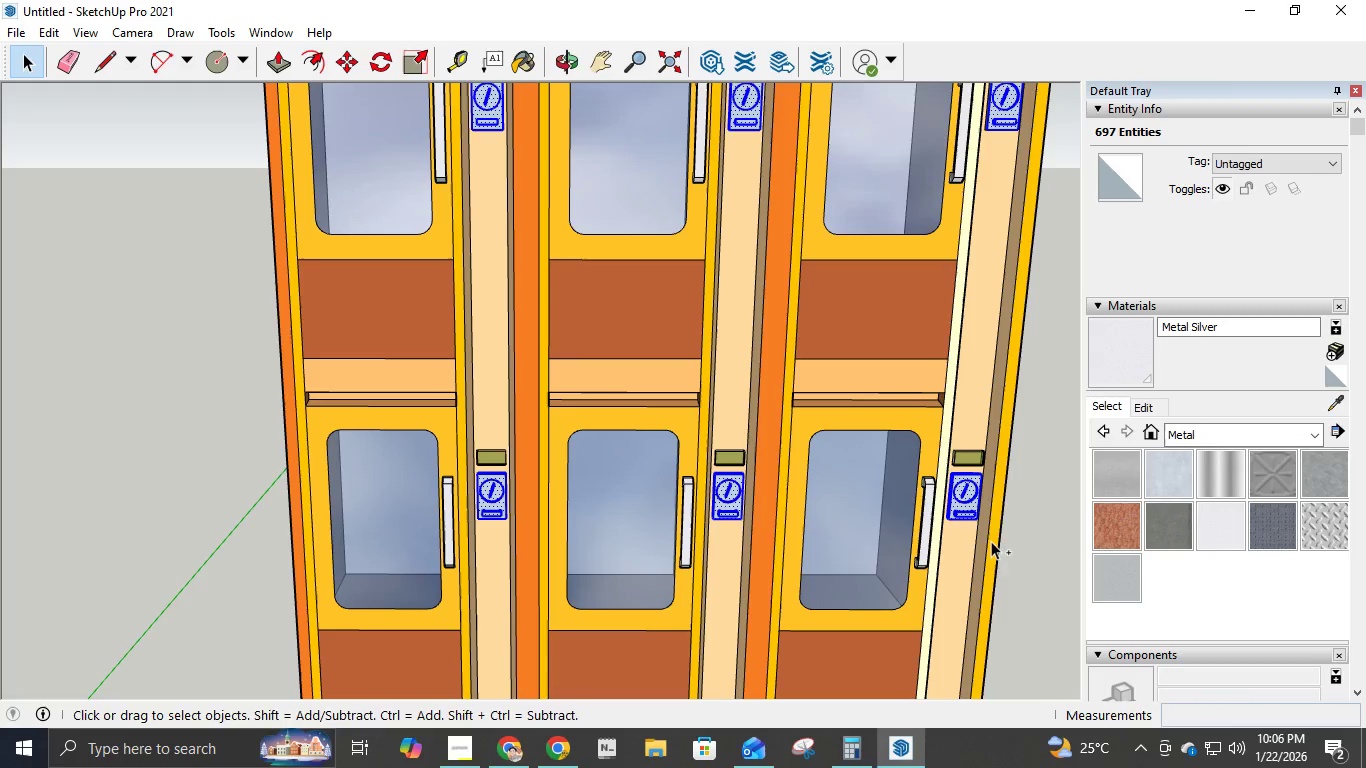 
key(Control+ControlLeft)
 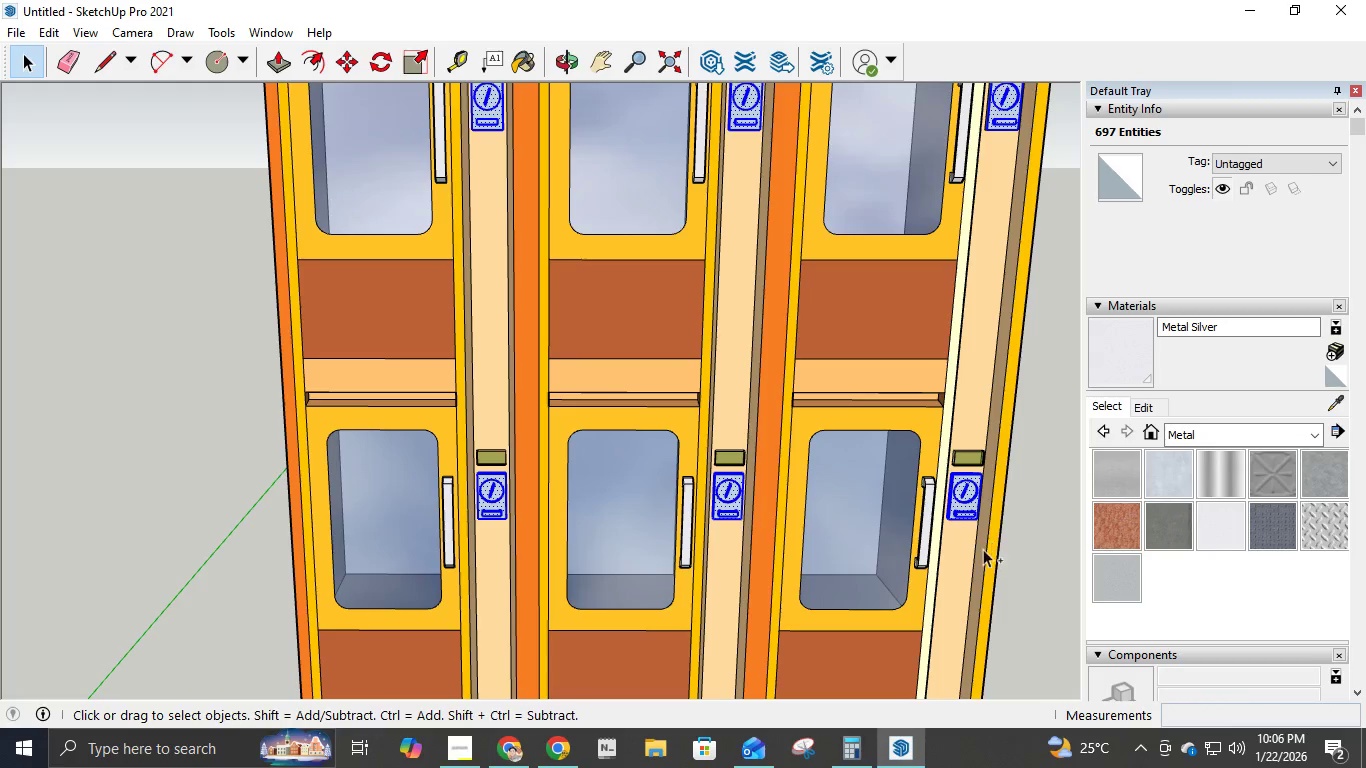 
key(Control+ControlLeft)
 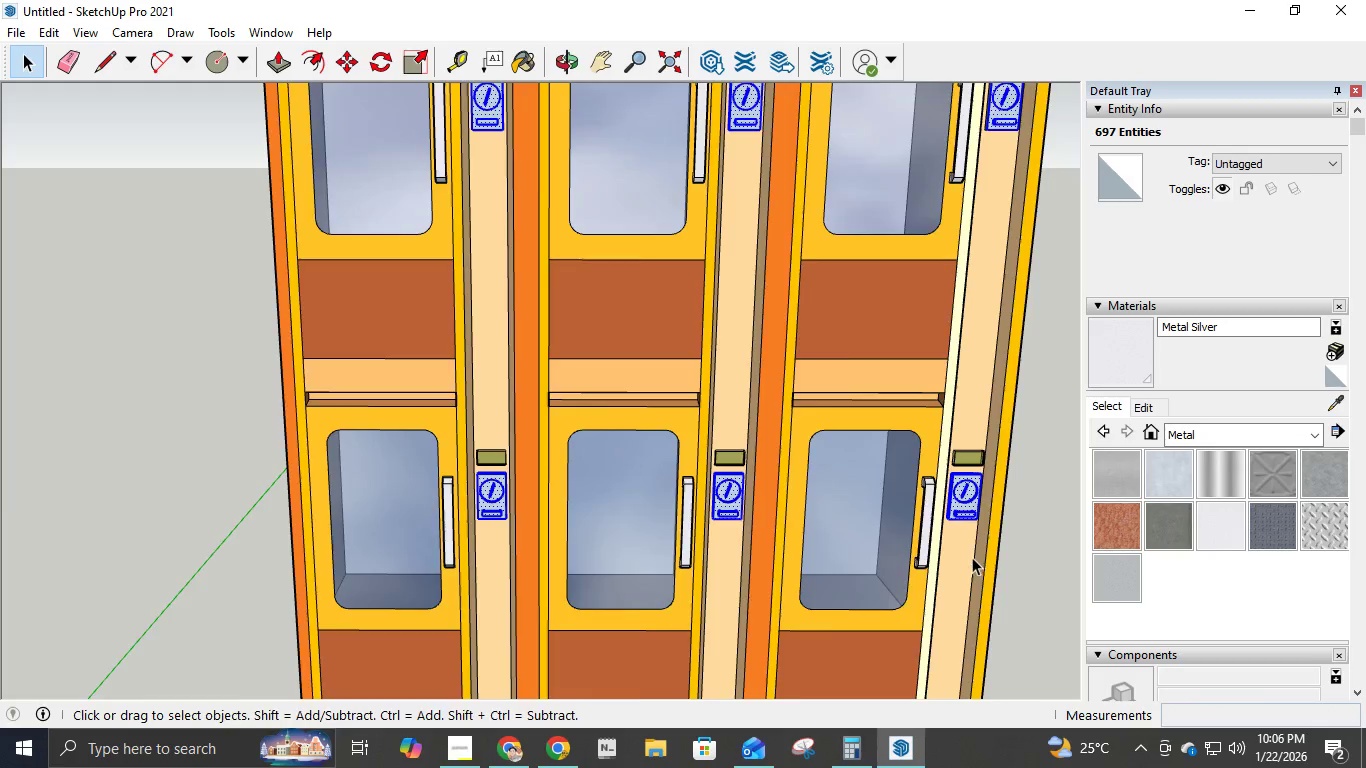 
scroll: coordinate [940, 626], scroll_direction: down, amount: 1.0
 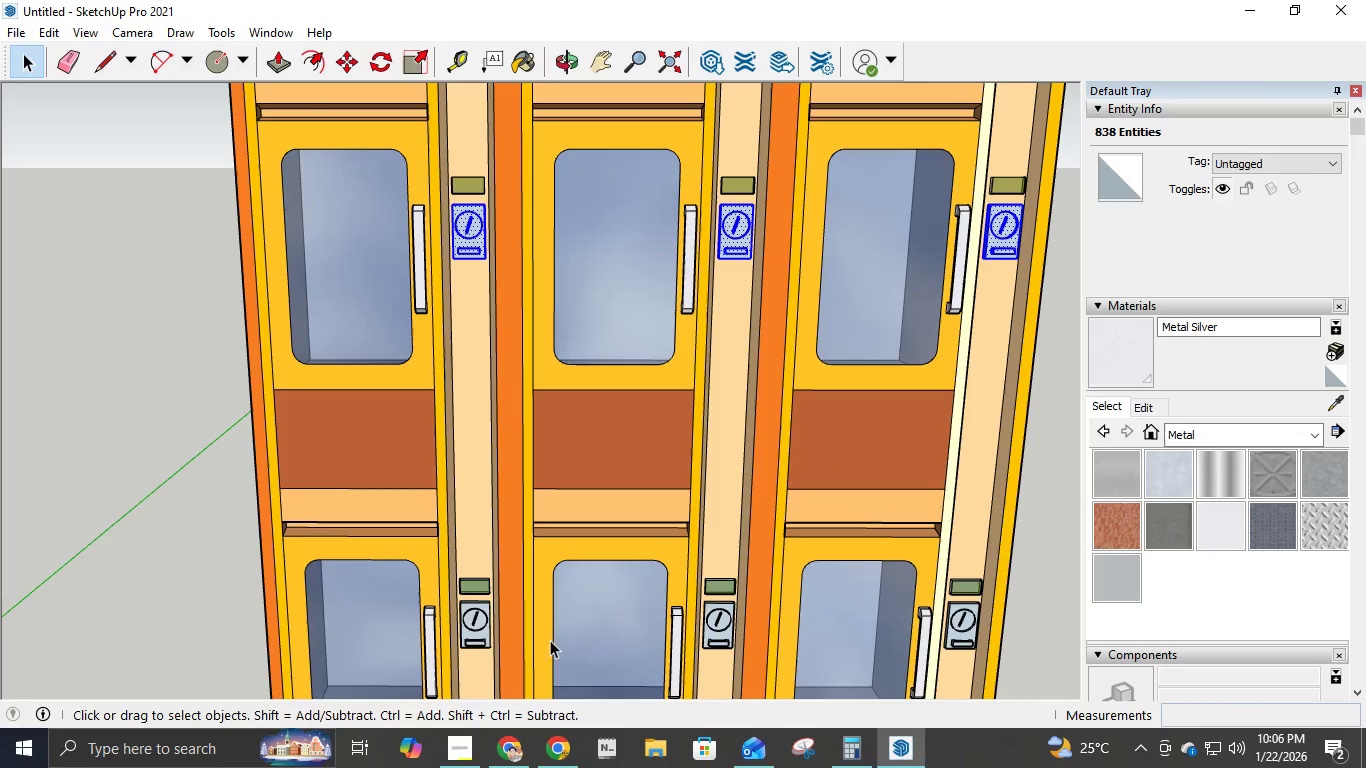 
hold_key(key=ControlLeft, duration=1.5)
left_click_drag(start_coordinate=[452, 598], to_coordinate=[506, 673])
 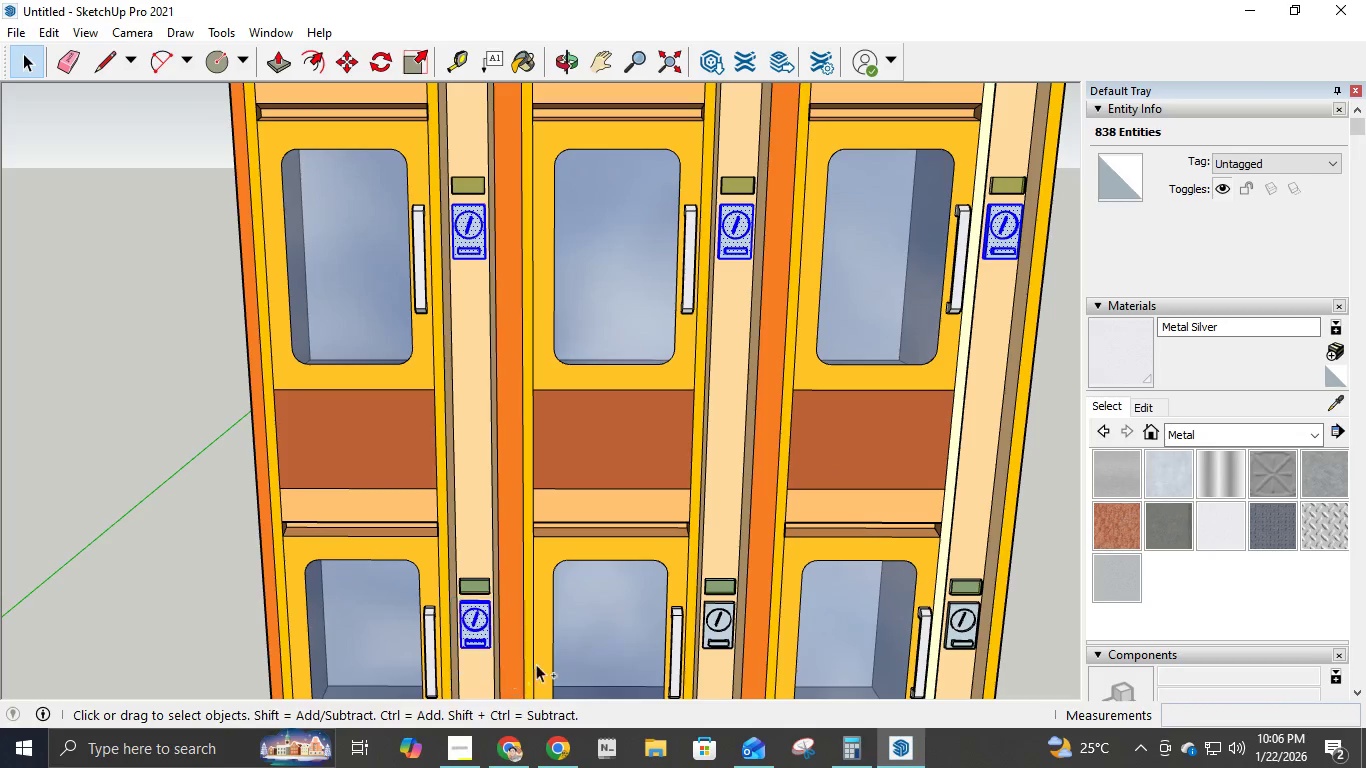 
hold_key(key=ControlLeft, duration=1.5)
left_click_drag(start_coordinate=[693, 597], to_coordinate=[745, 672])
 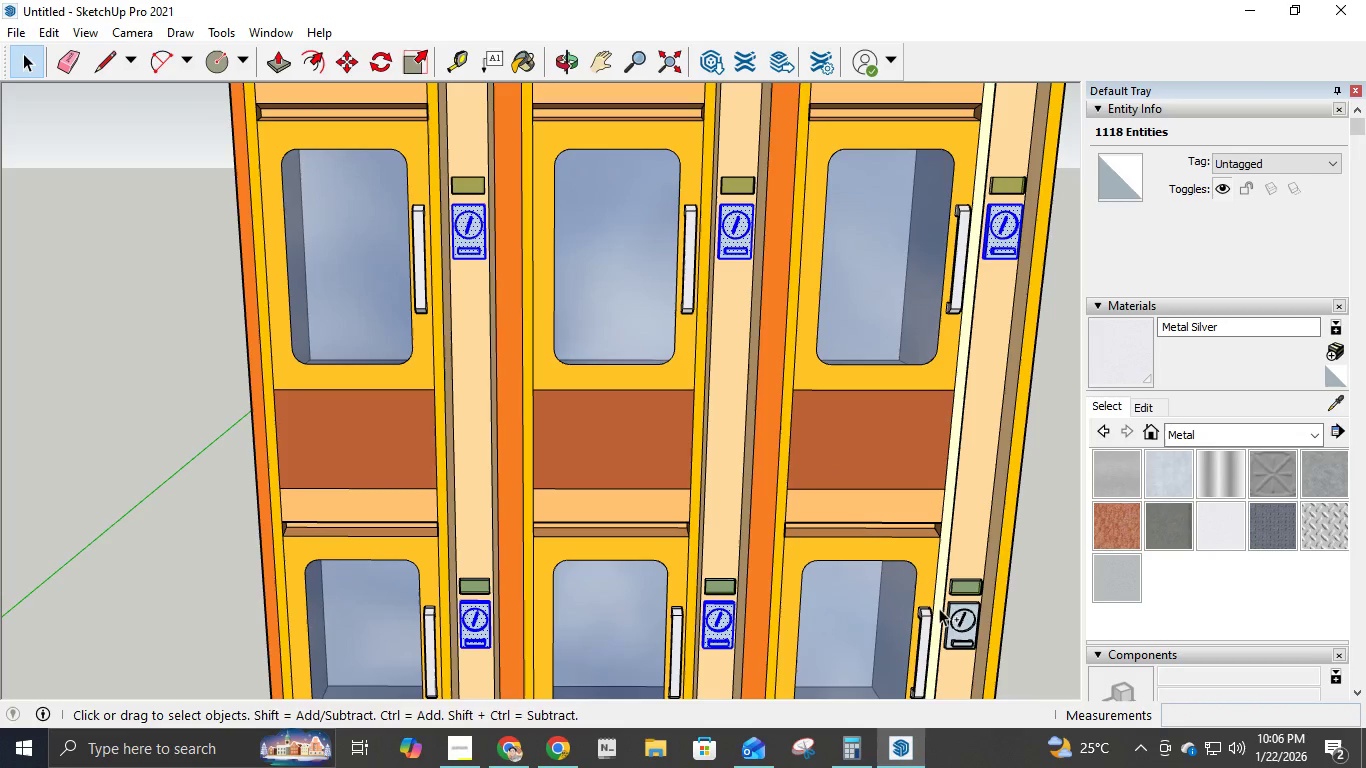 
hold_key(key=ControlLeft, duration=1.5)
 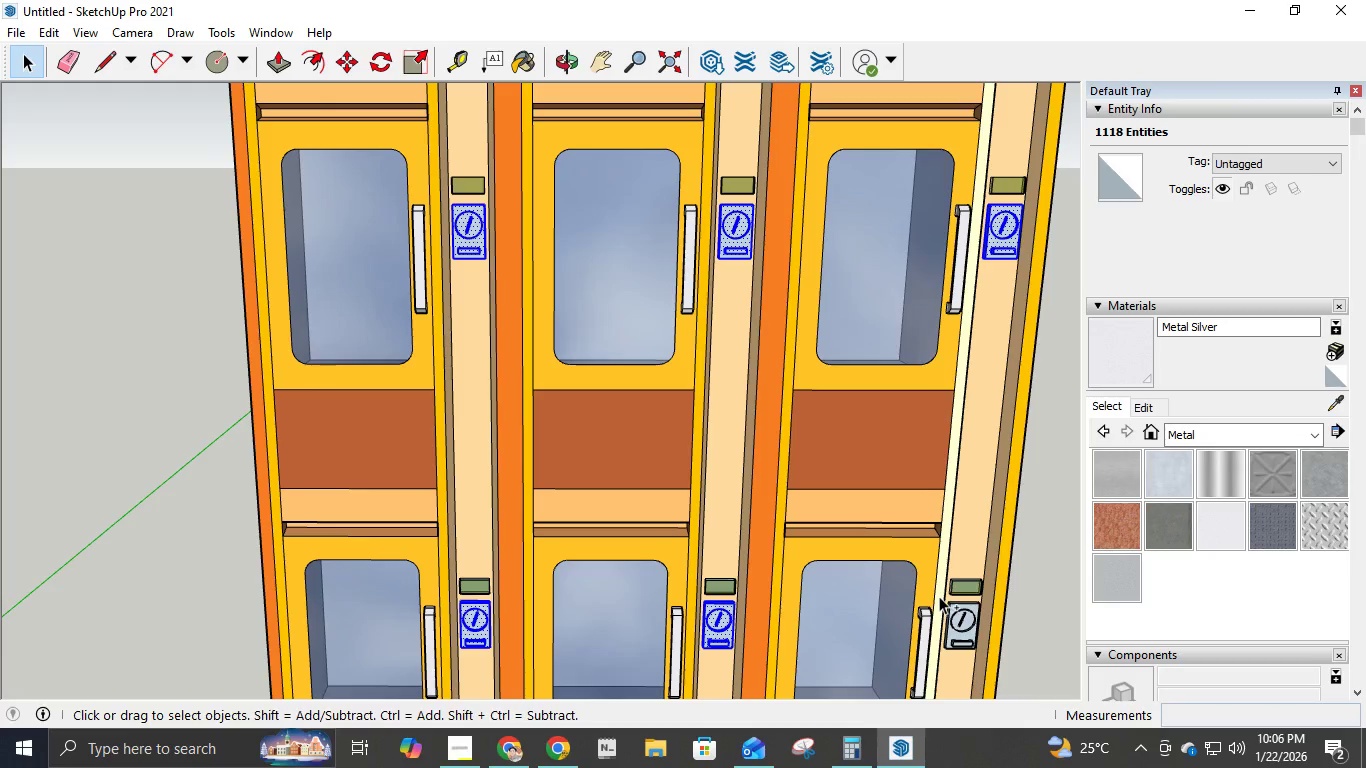 
hold_key(key=ControlLeft, duration=1.51)
left_click_drag(start_coordinate=[939, 594], to_coordinate=[990, 664])
 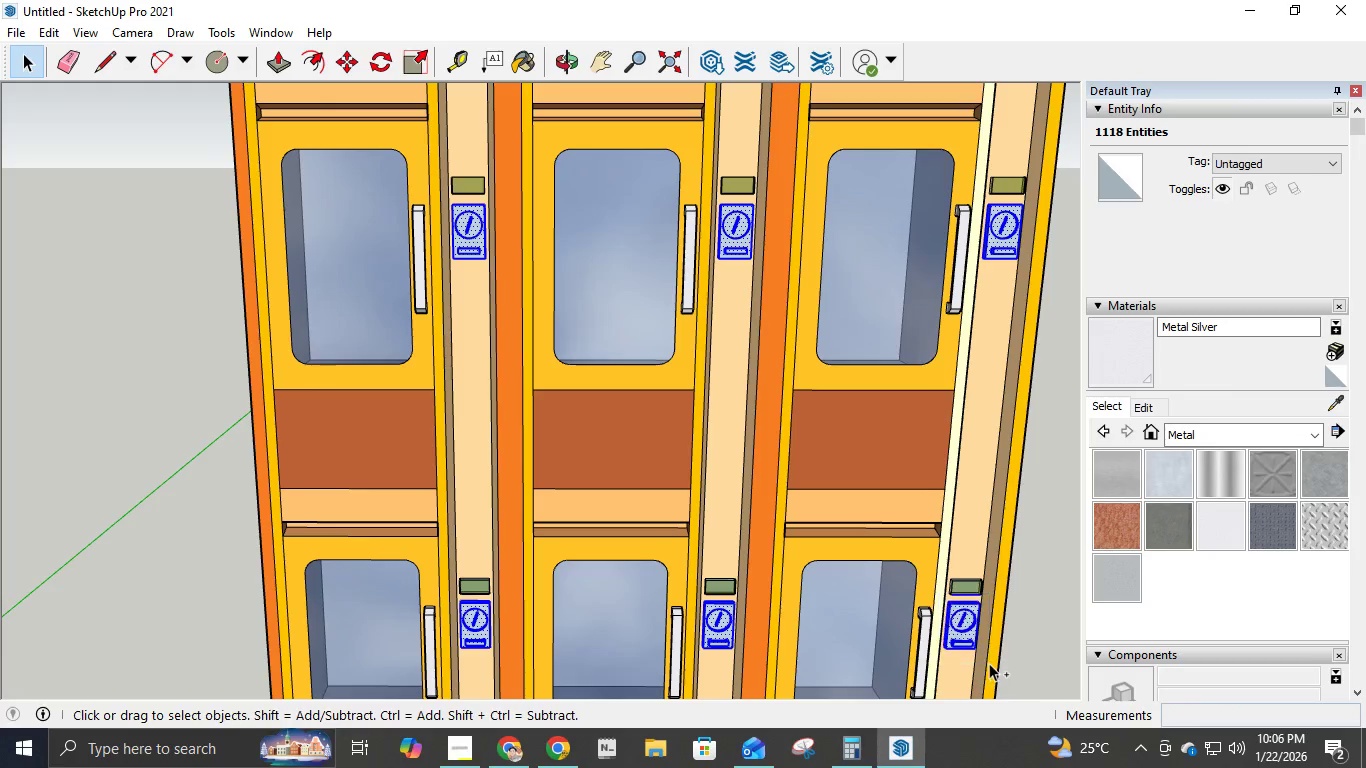 
key(Control+ControlLeft)
 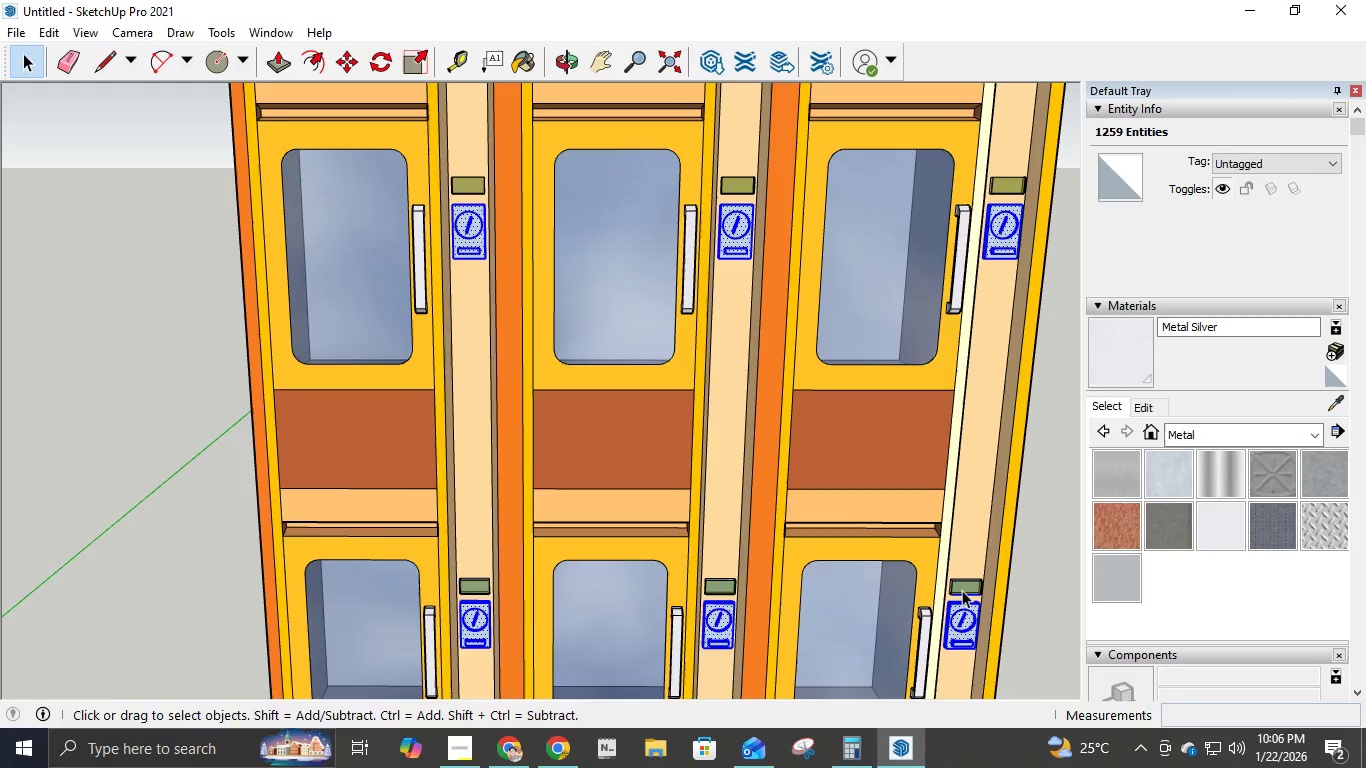 
scroll: coordinate [947, 460], scroll_direction: down, amount: 10.0
 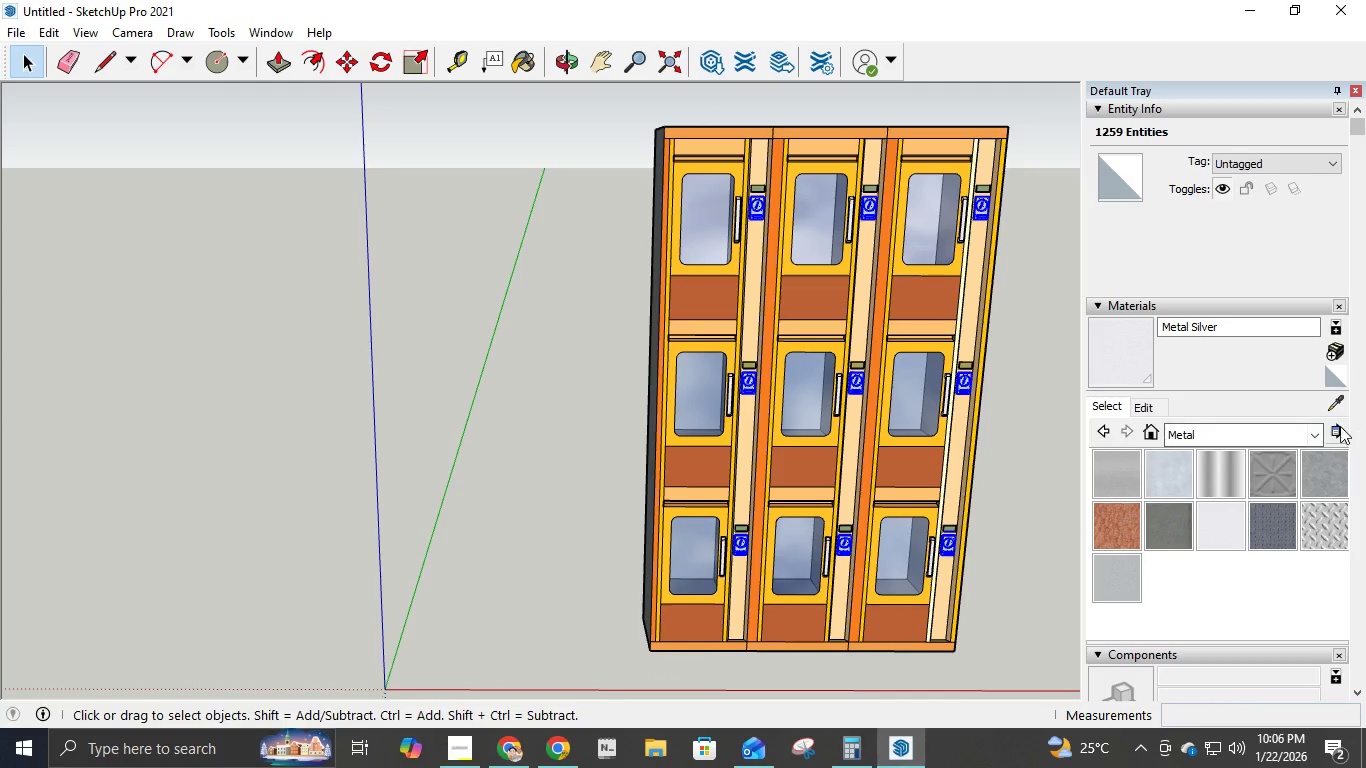 
left_click([1318, 433])
 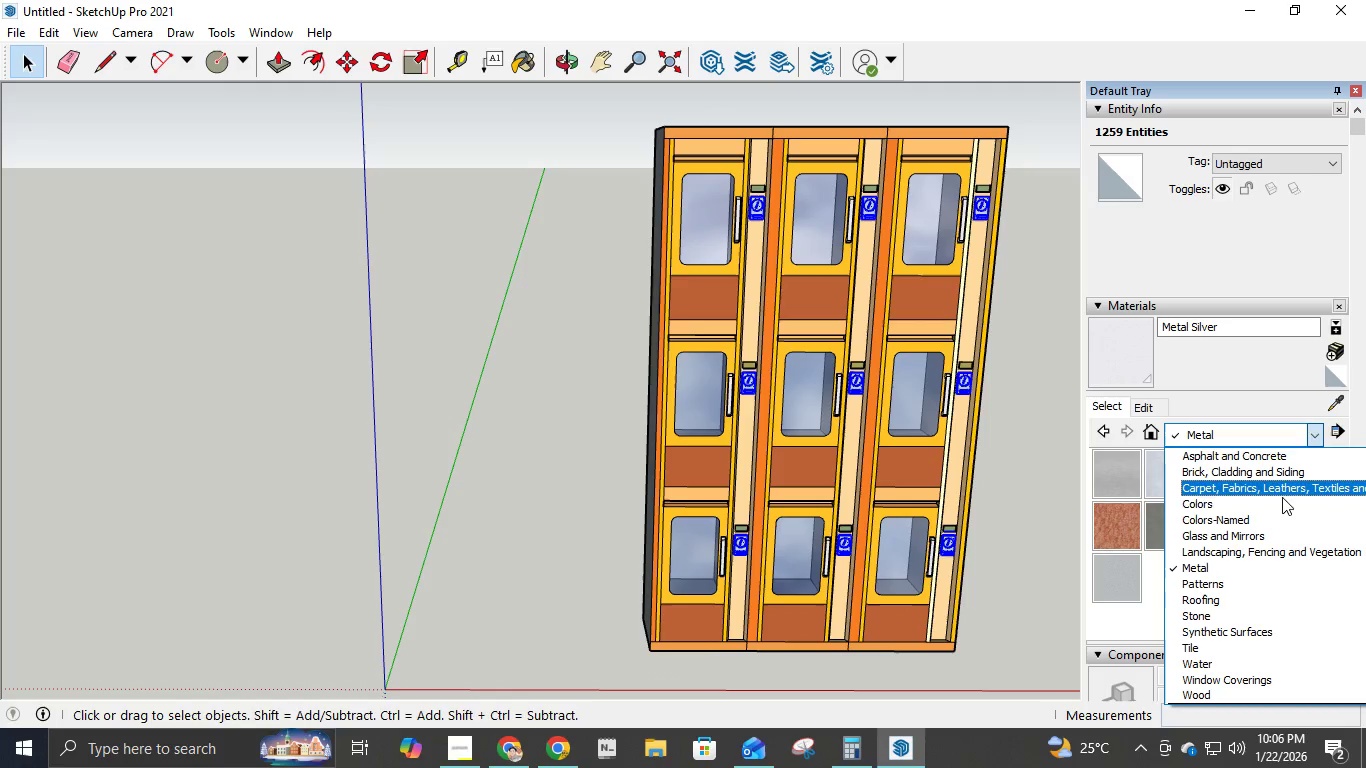 
left_click([1283, 503])
 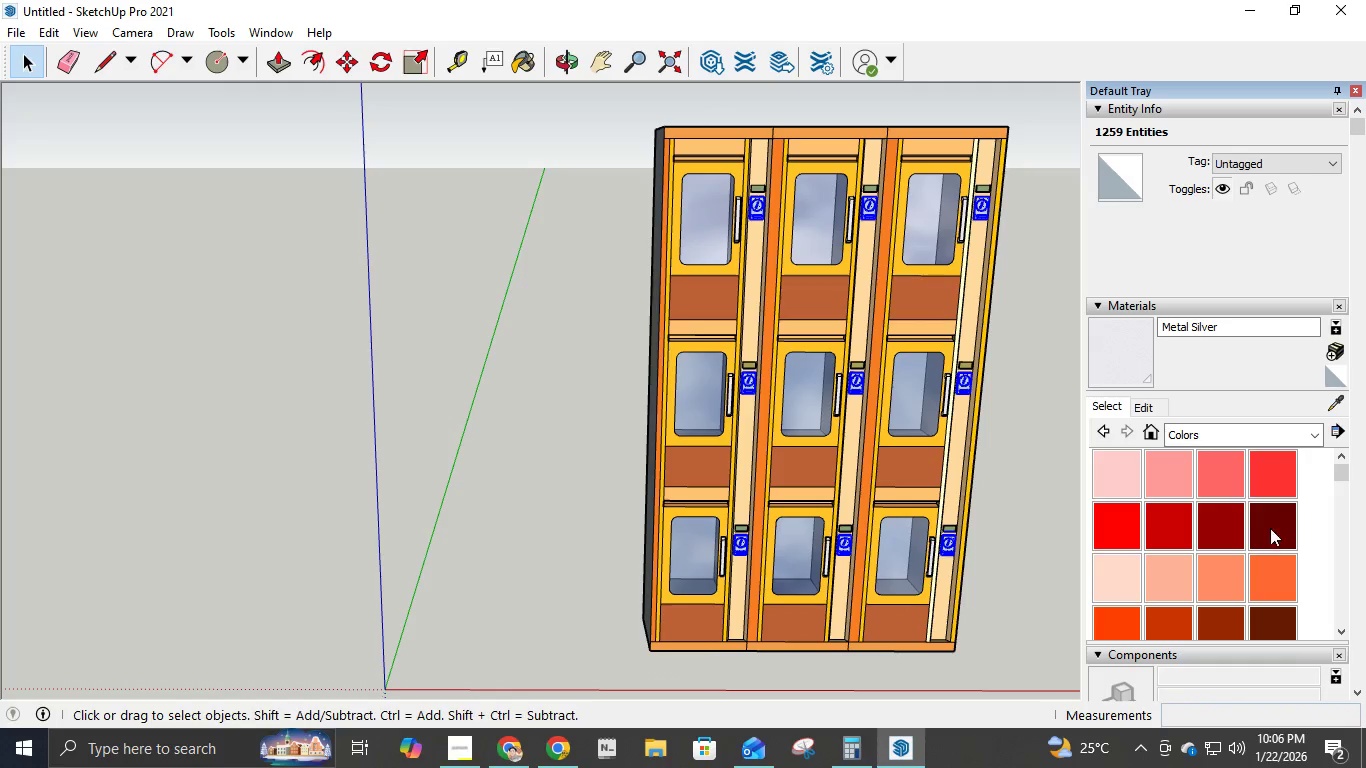 
scroll: coordinate [1220, 527], scroll_direction: down, amount: 11.0
 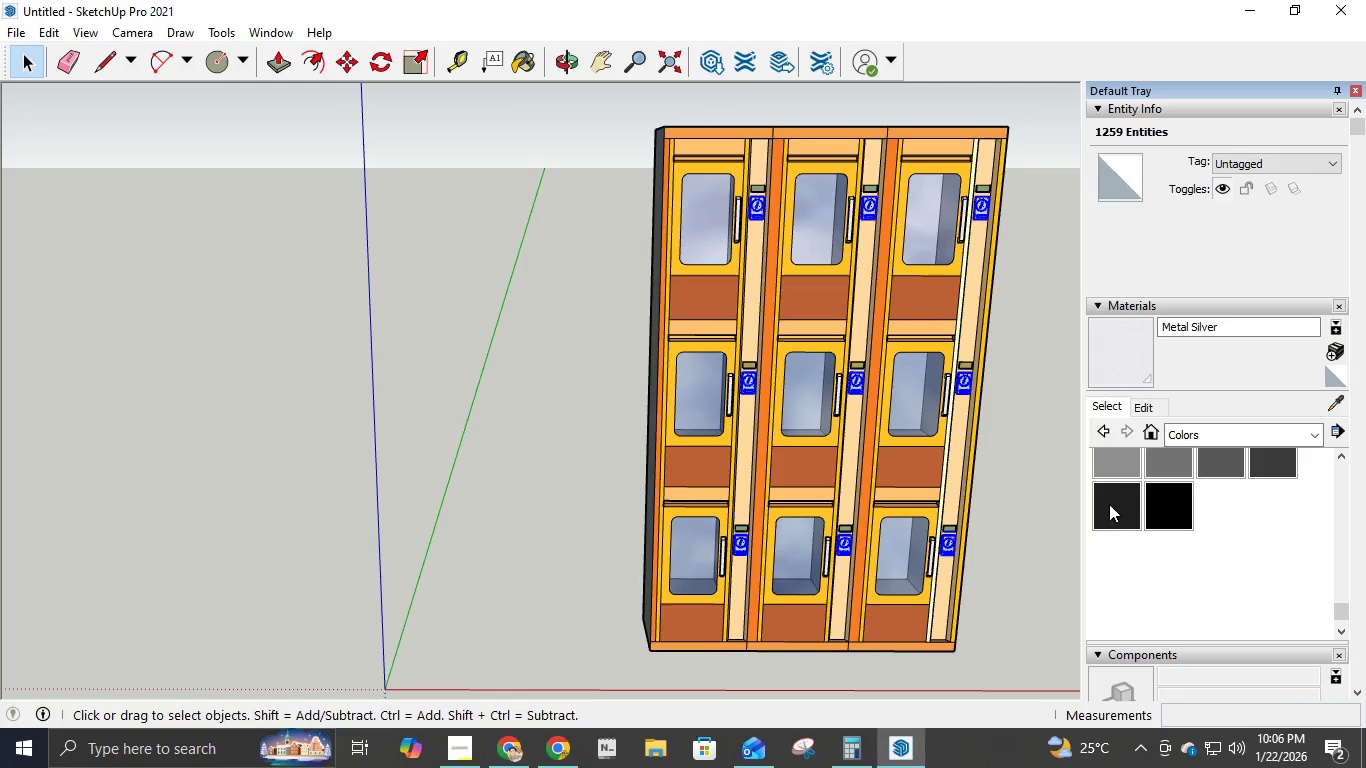 
left_click([1108, 504])
 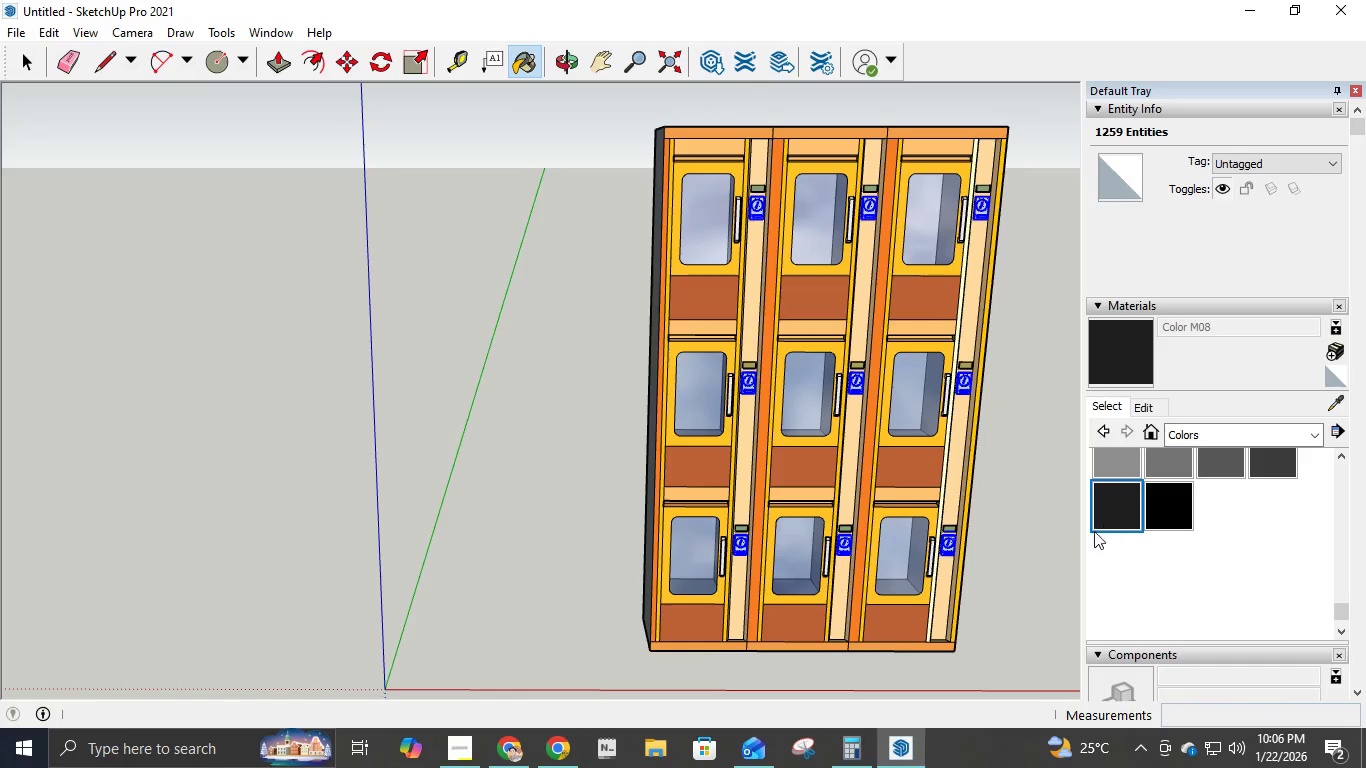 
scroll: coordinate [925, 549], scroll_direction: up, amount: 10.0
 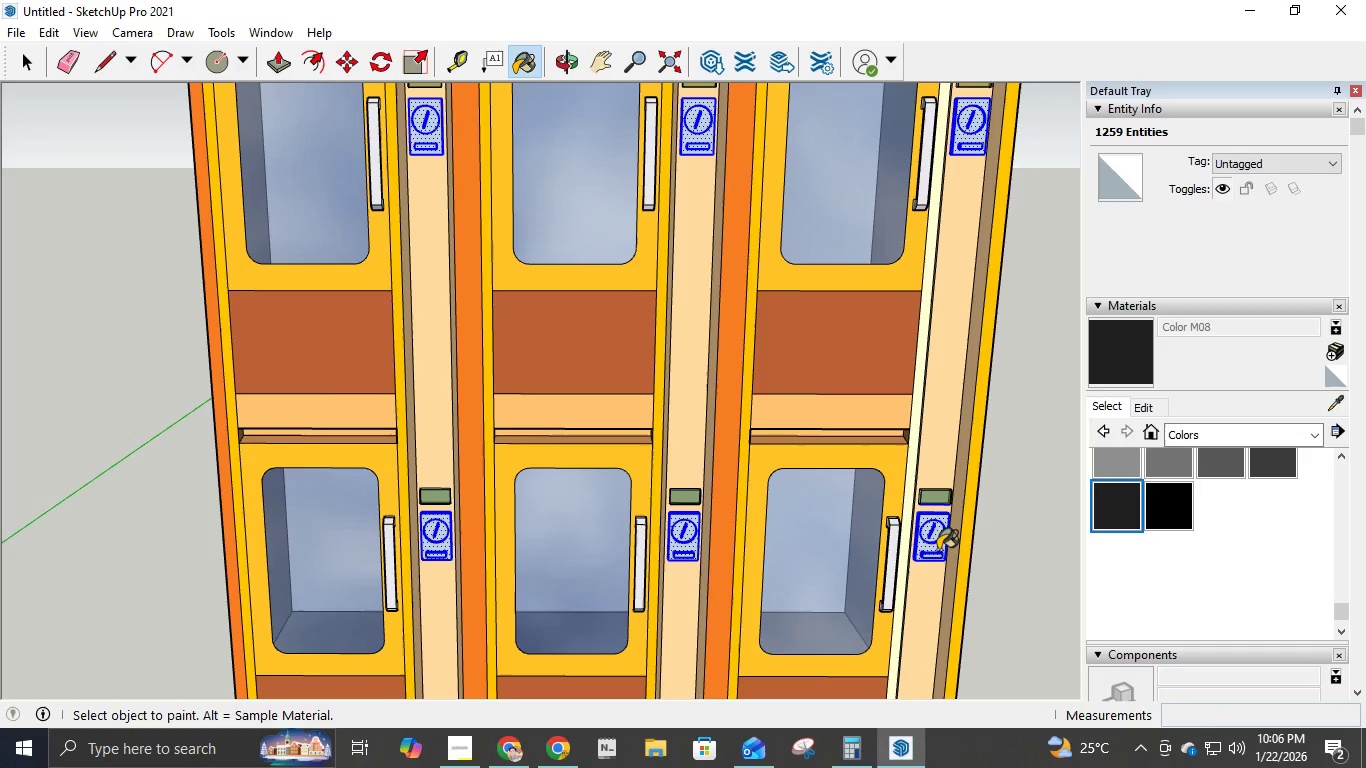 
left_click([939, 550])
 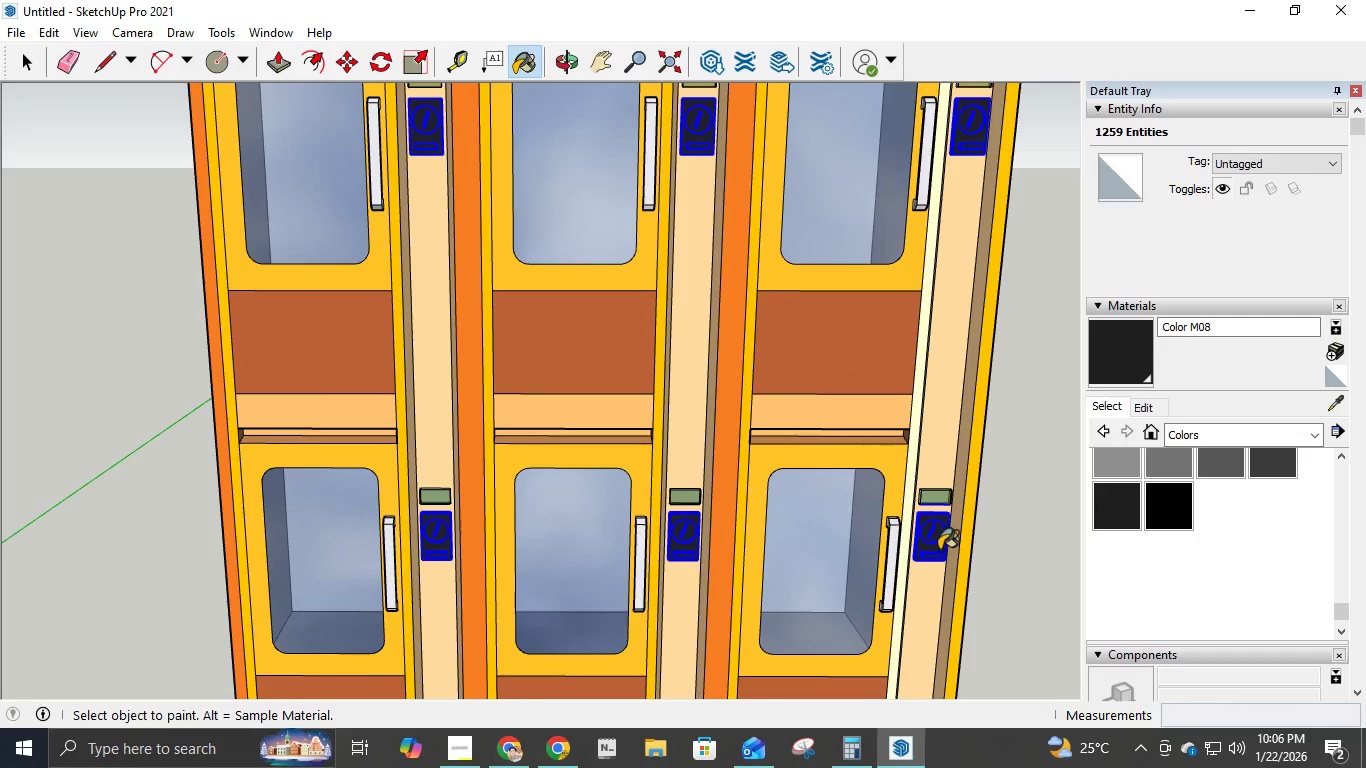 
scroll: coordinate [939, 550], scroll_direction: down, amount: 7.0
 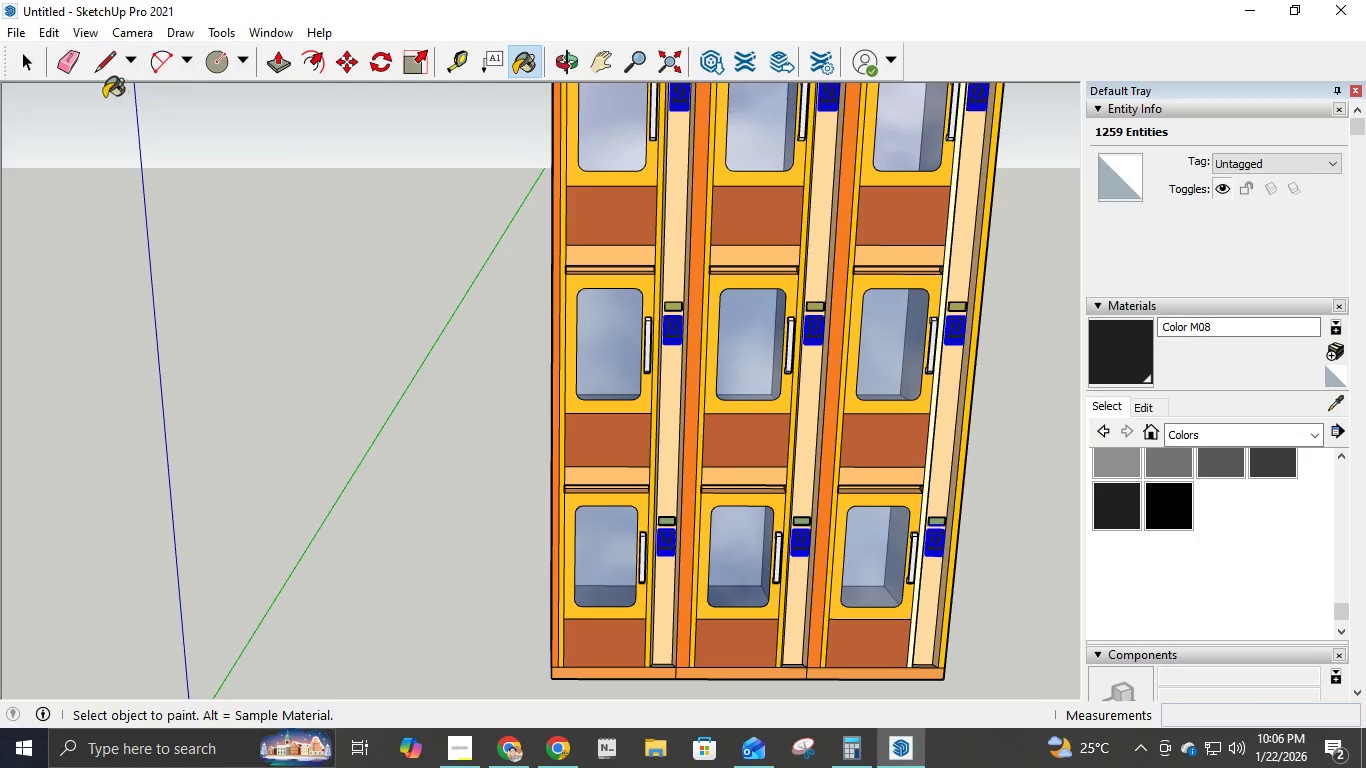 
double_click([473, 371])
 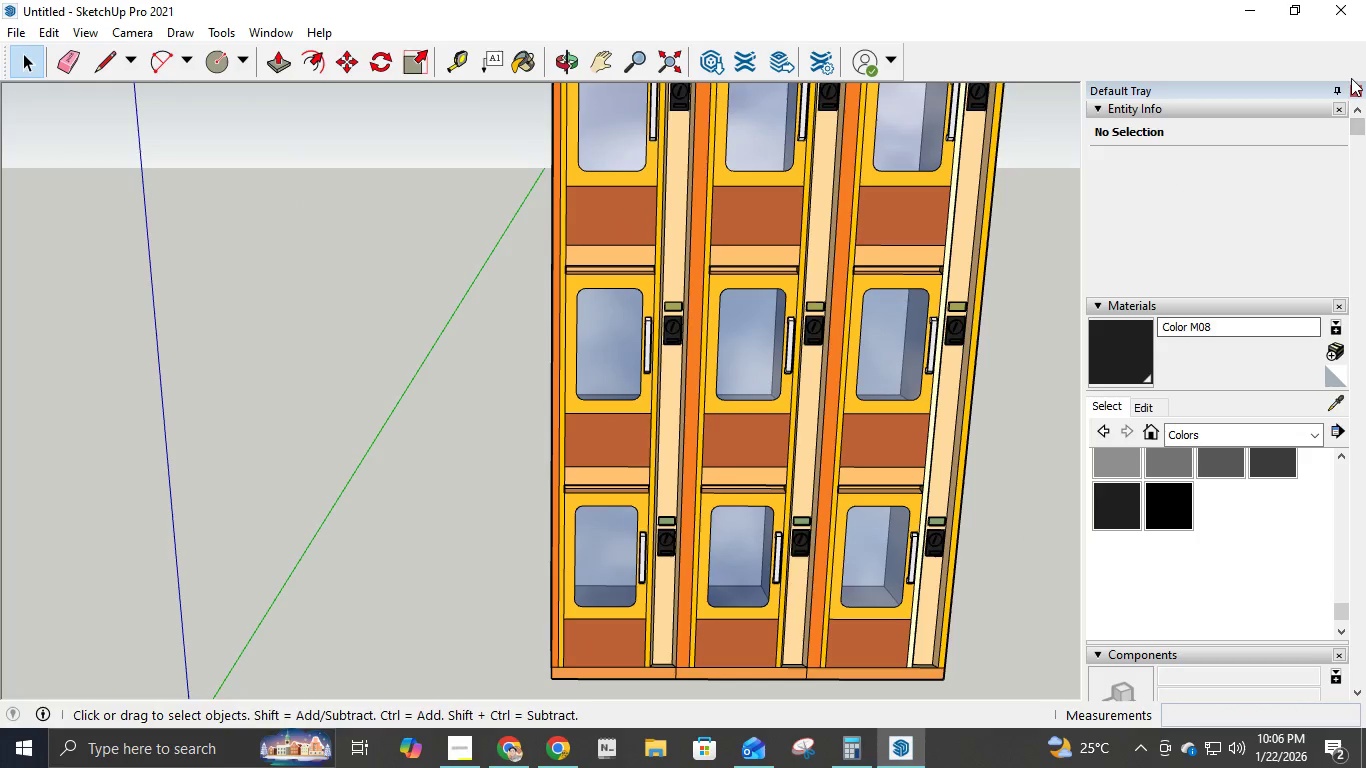 
left_click([1352, 90])
 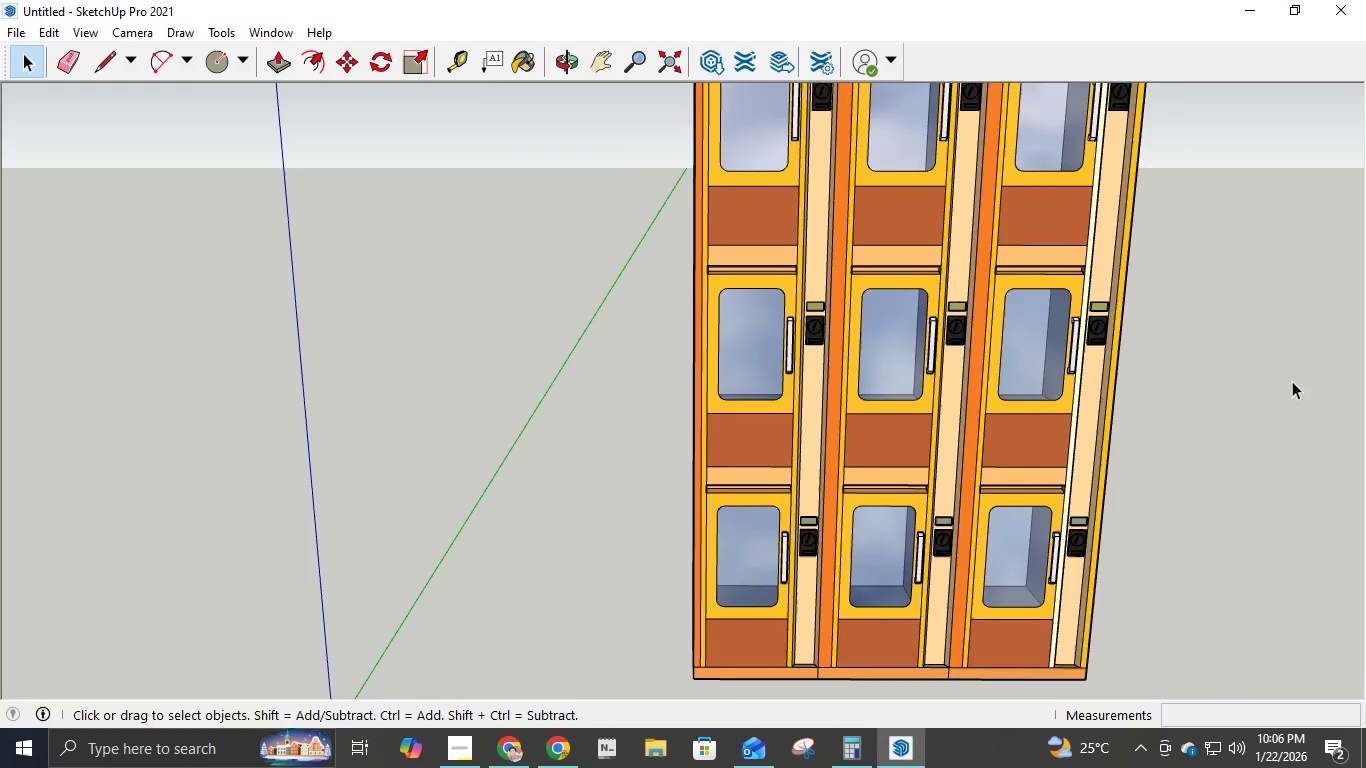 
scroll: coordinate [1230, 367], scroll_direction: down, amount: 4.0
 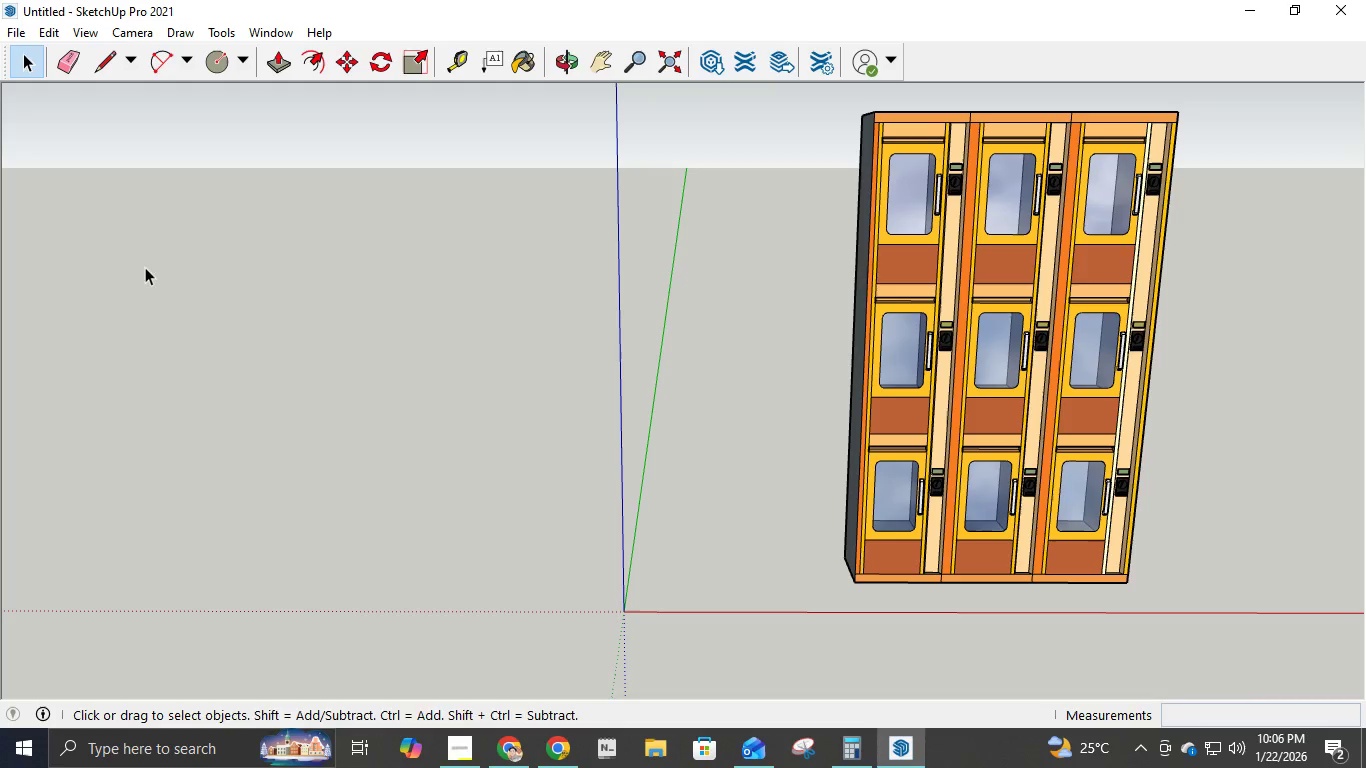 
key(Control+ControlLeft)
 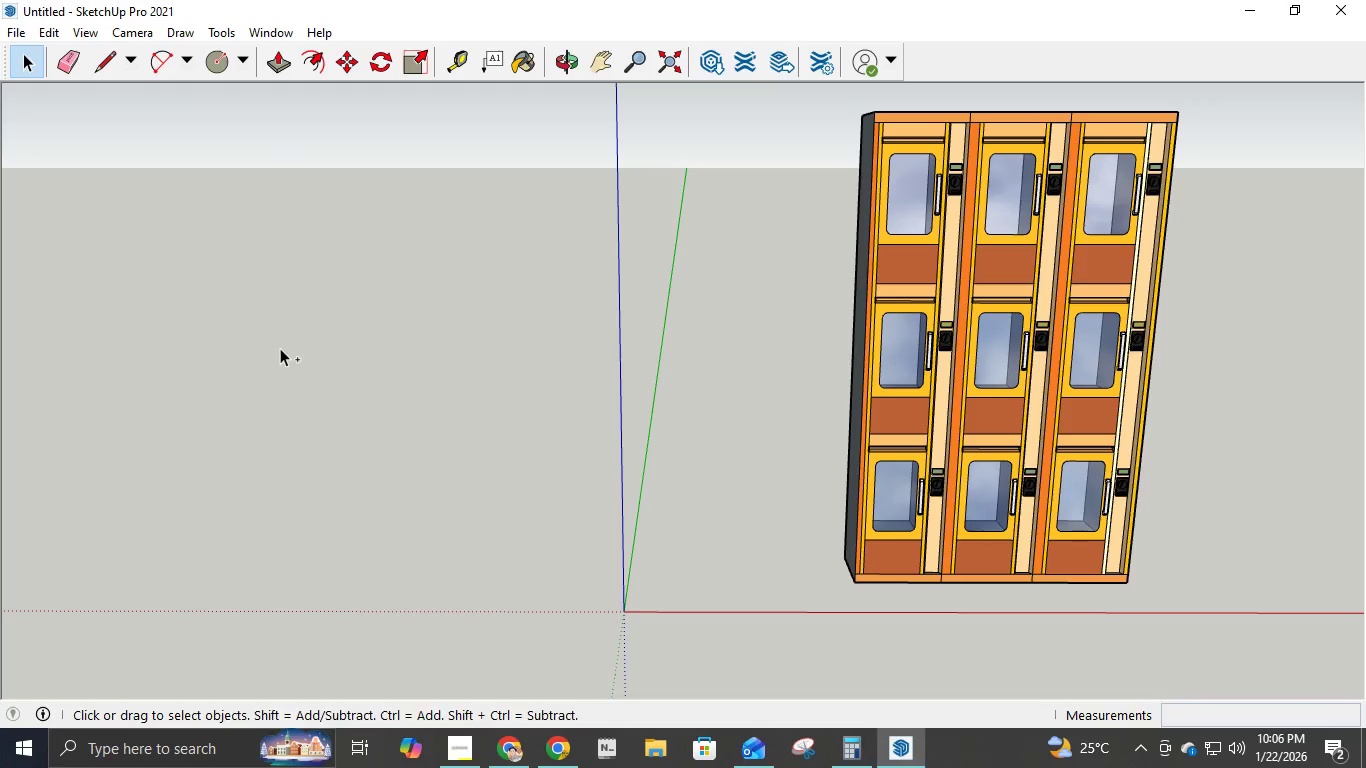 
key(Control+S)
 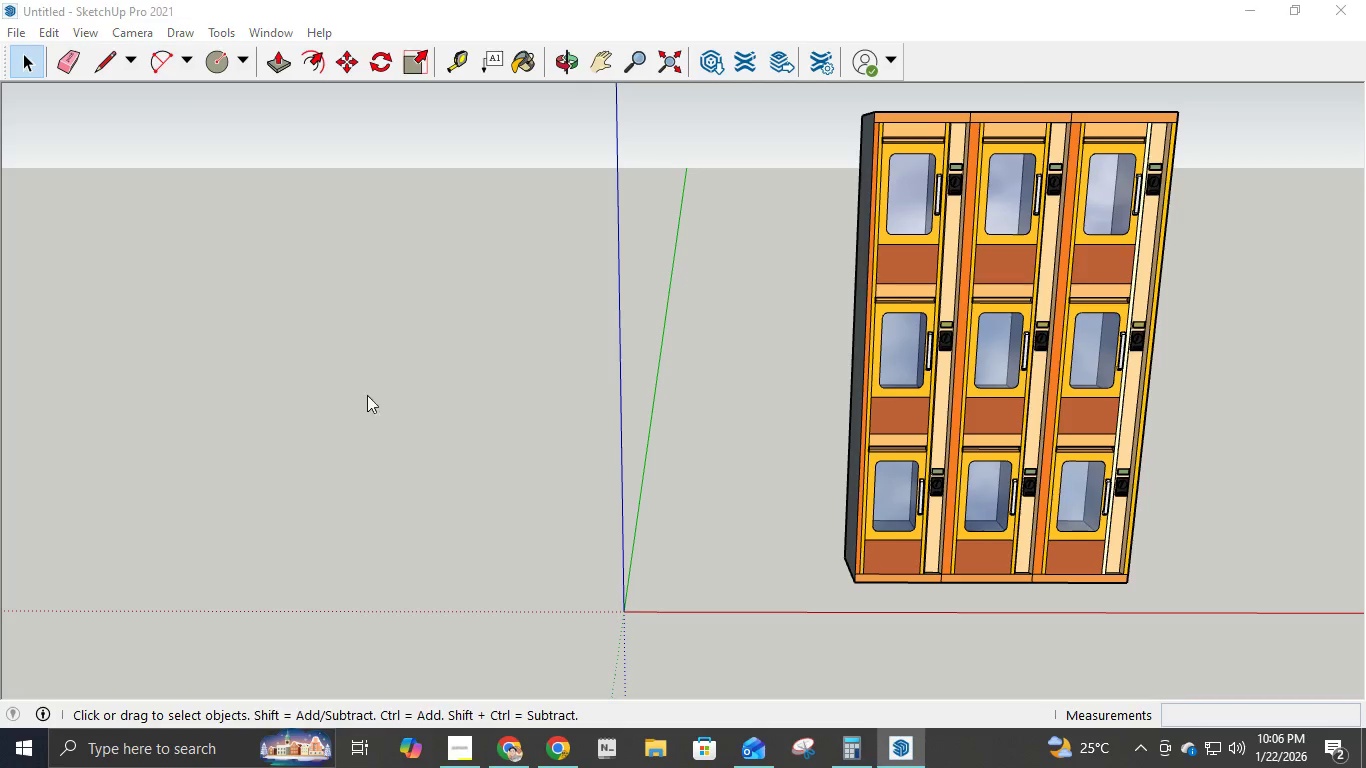 
mouse_move([353, 379])
 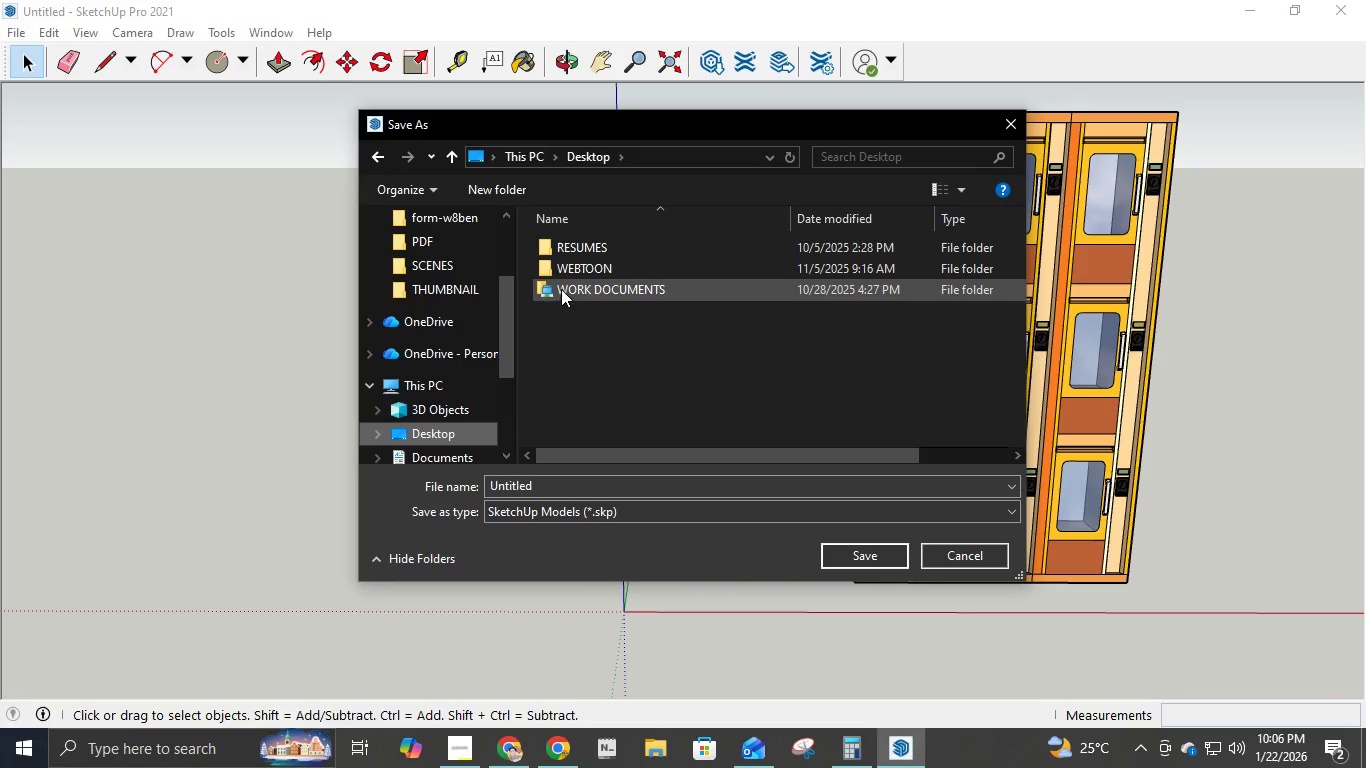 
double_click([570, 282])
 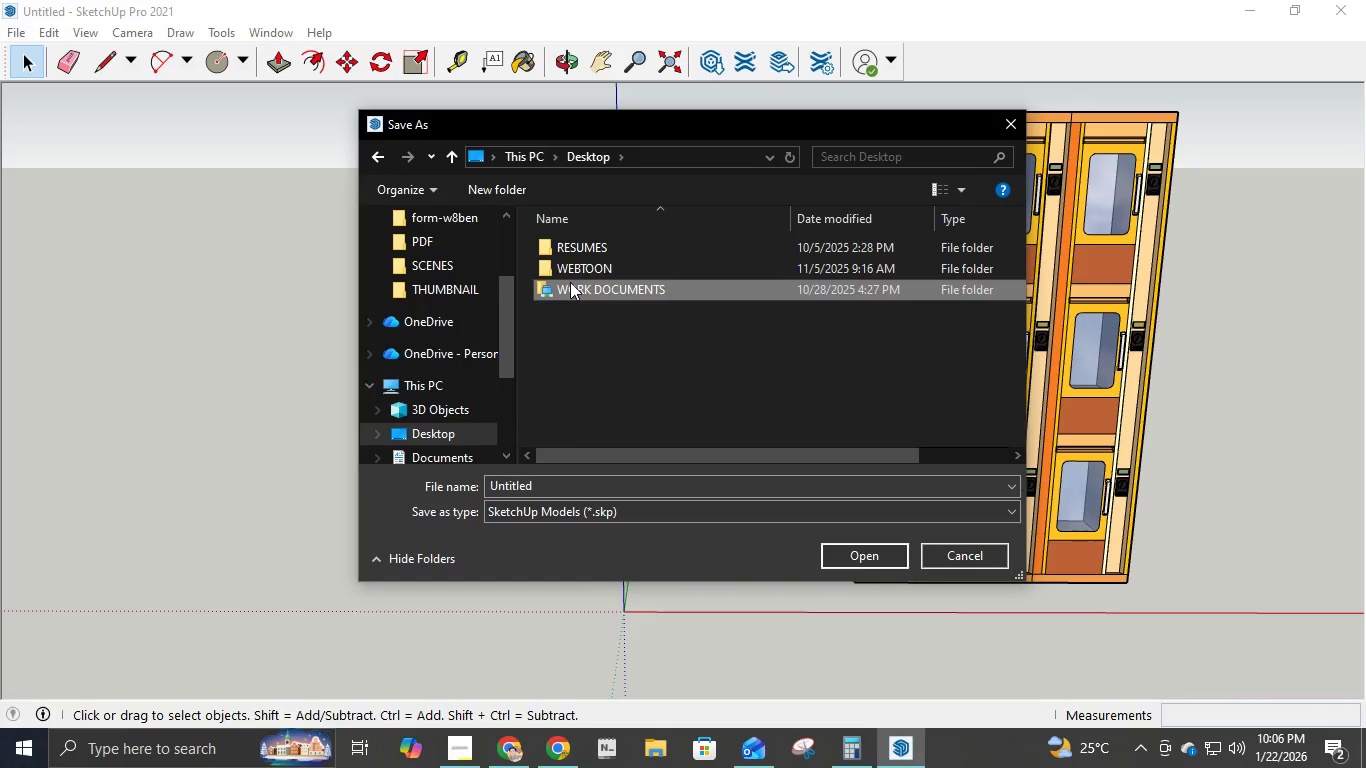 
triple_click([570, 282])
 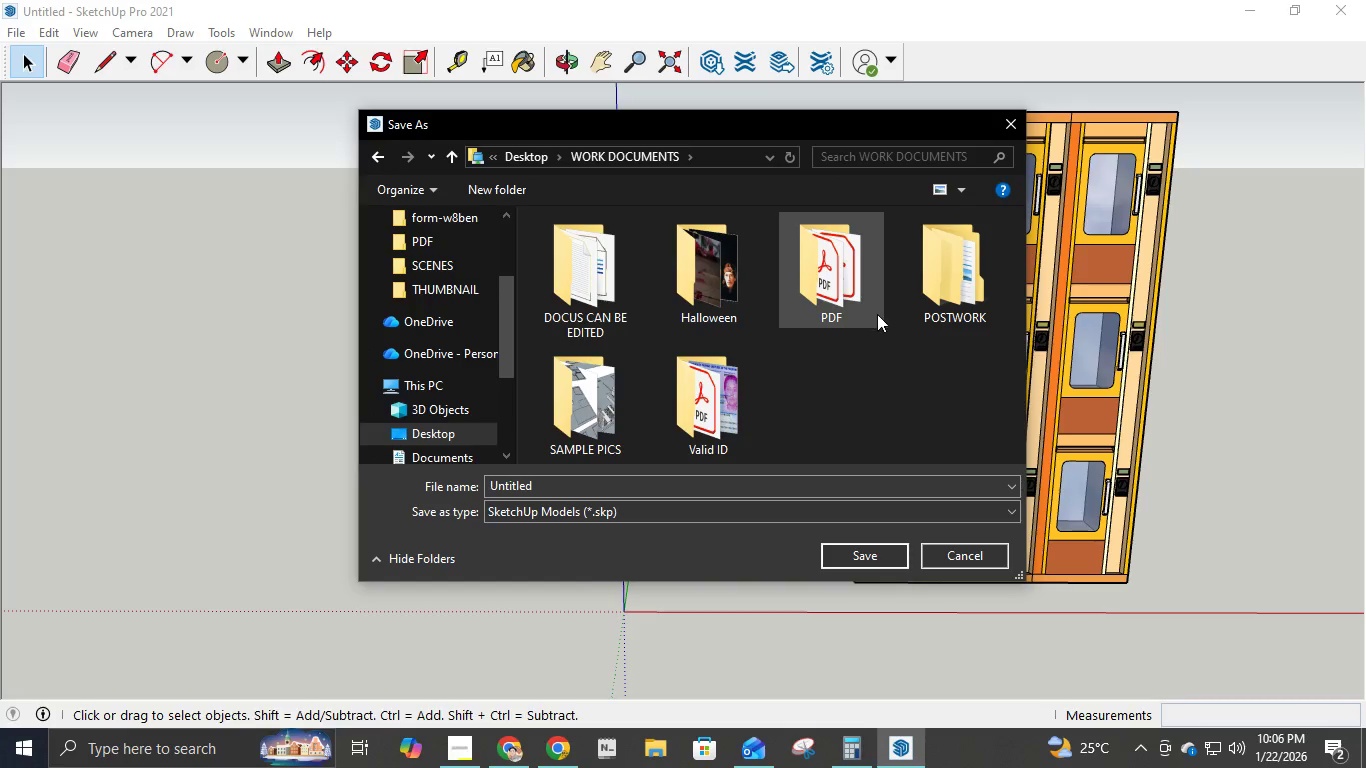 
left_click([953, 313])
 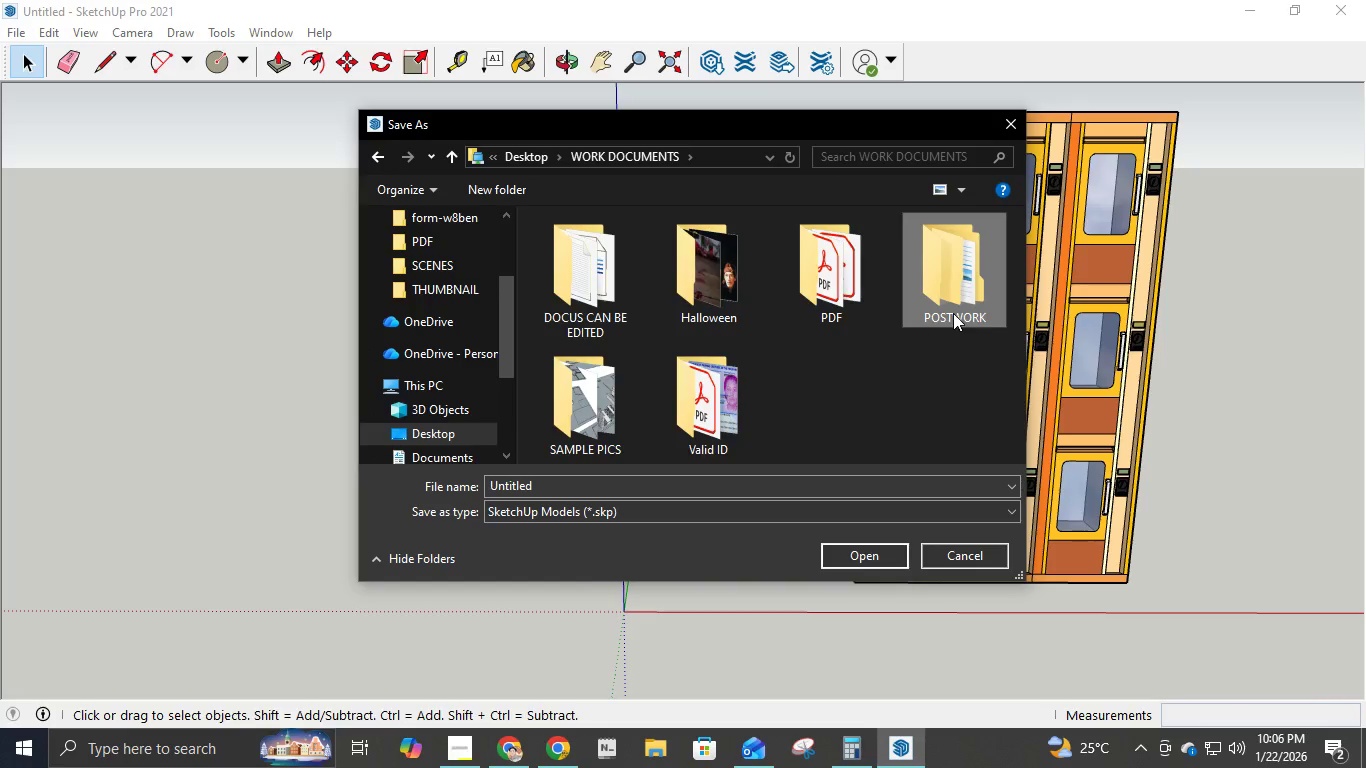 
left_click_drag(start_coordinate=[953, 313], to_coordinate=[619, 283])
 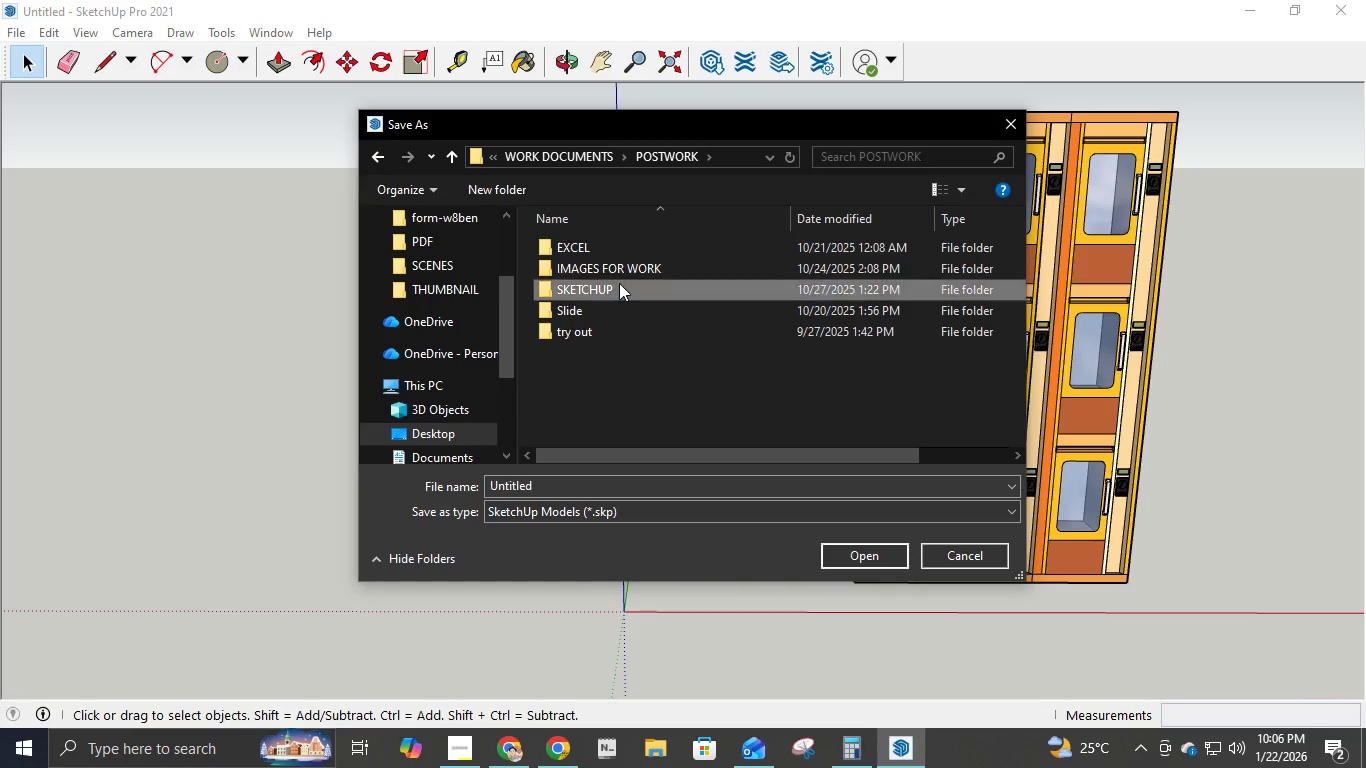 
double_click([619, 283])